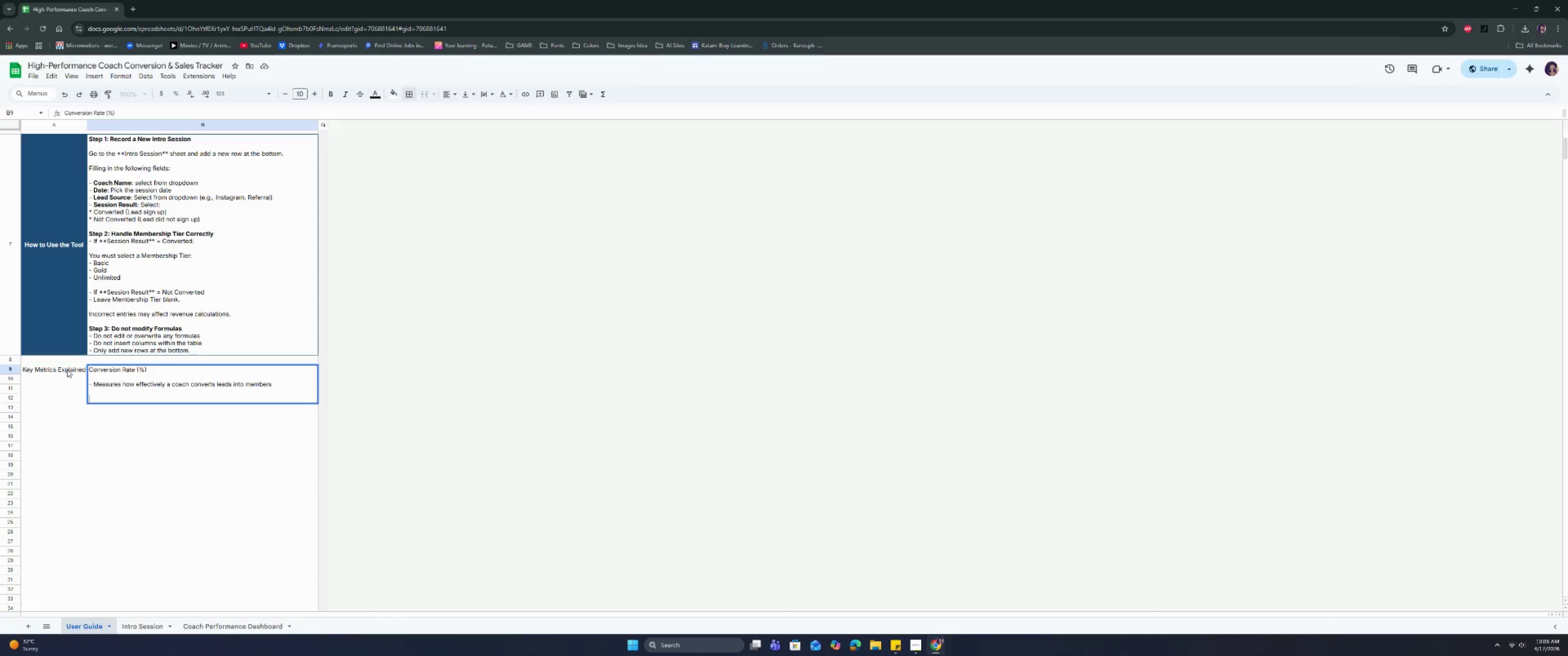 
type(Formula:)
 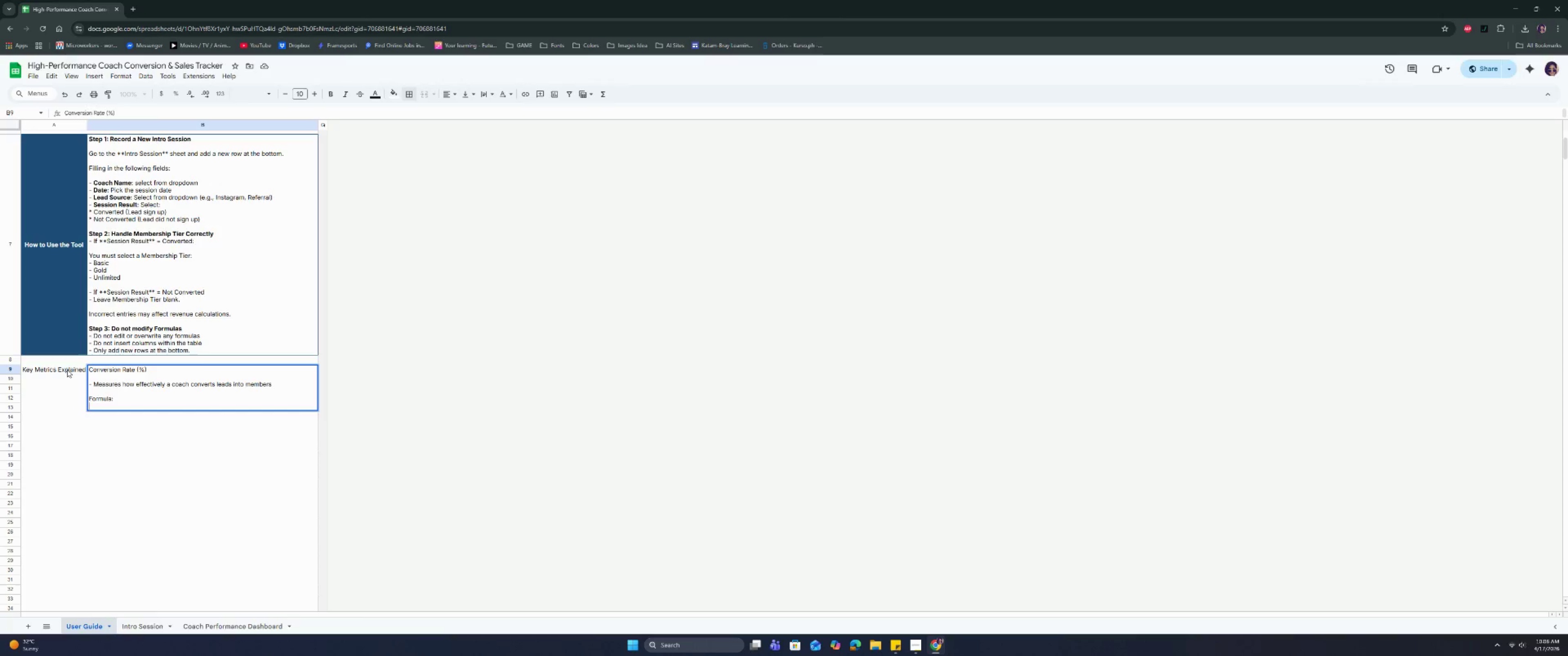 
 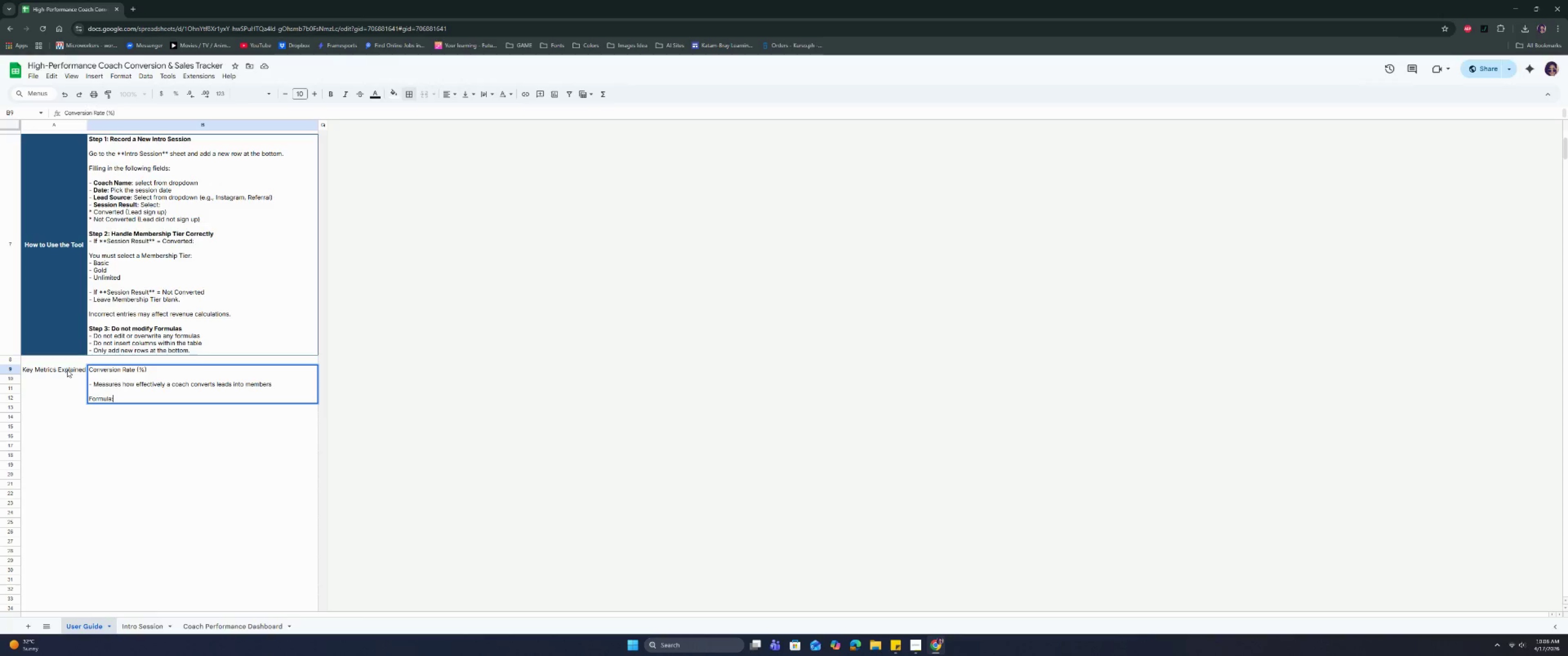 
key(Control+ControlRight)
 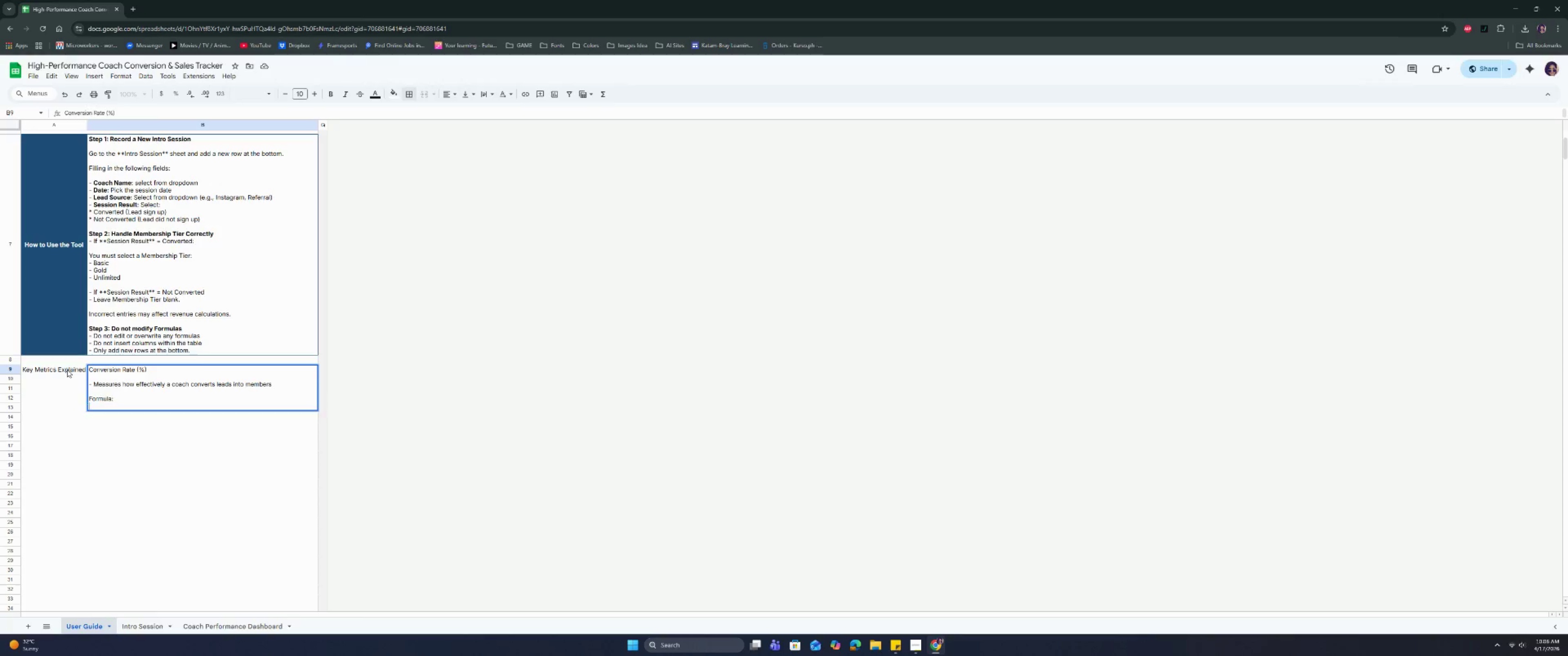 
key(Control+Enter)
 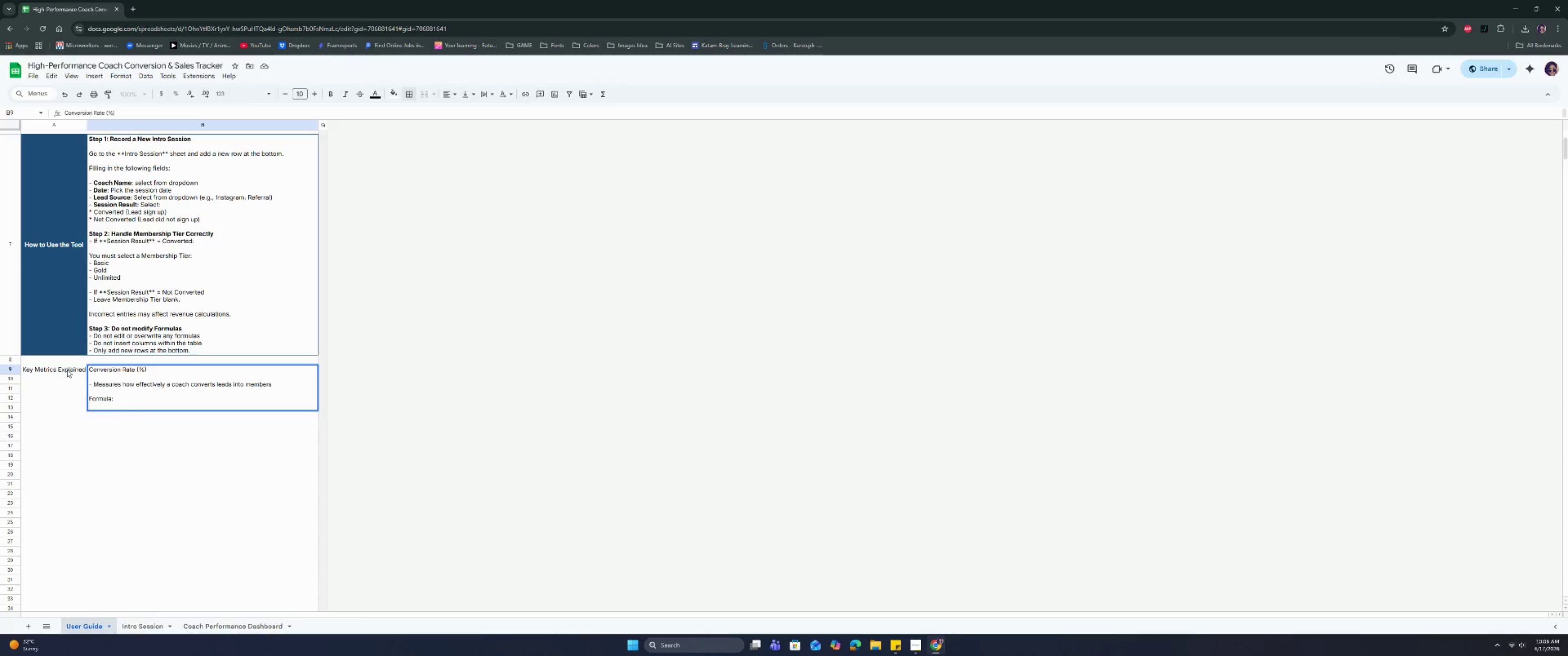 
key(Control+ControlRight)
 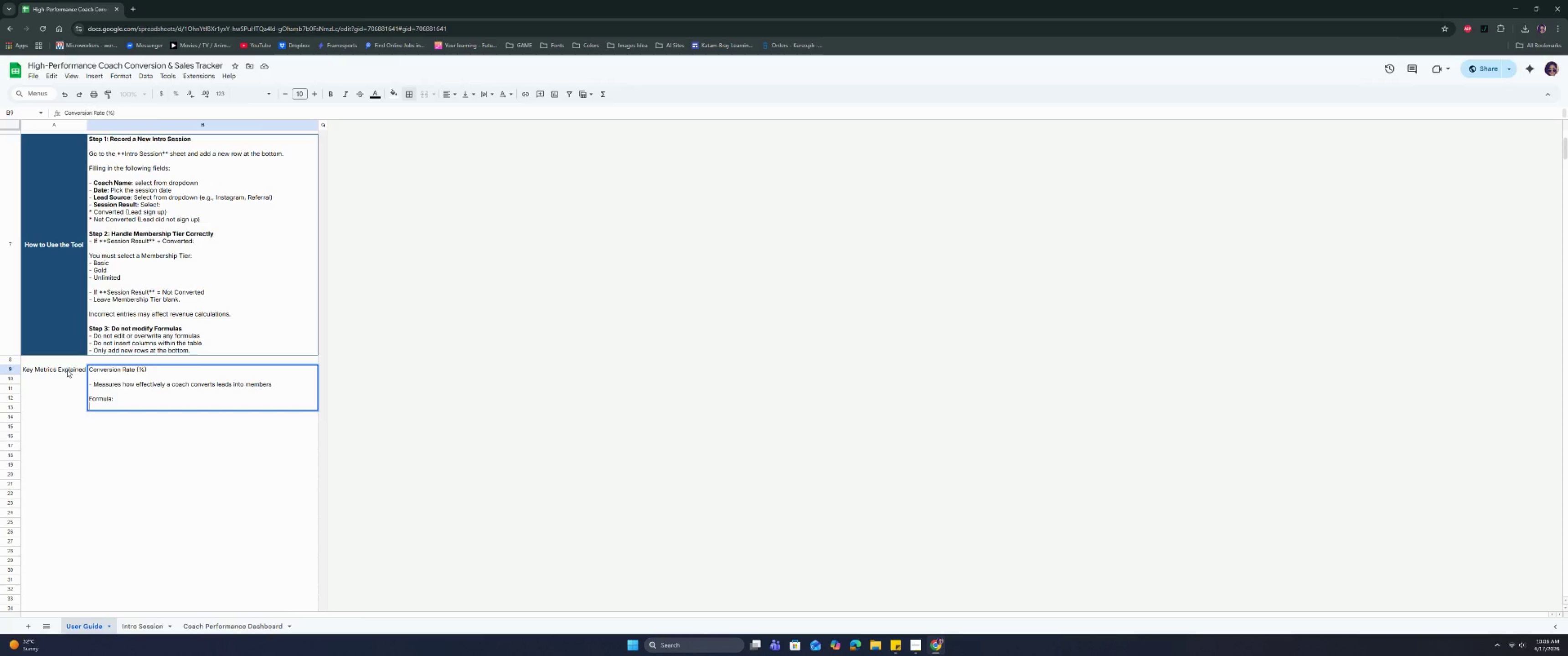 
key(Control+ControlRight)
 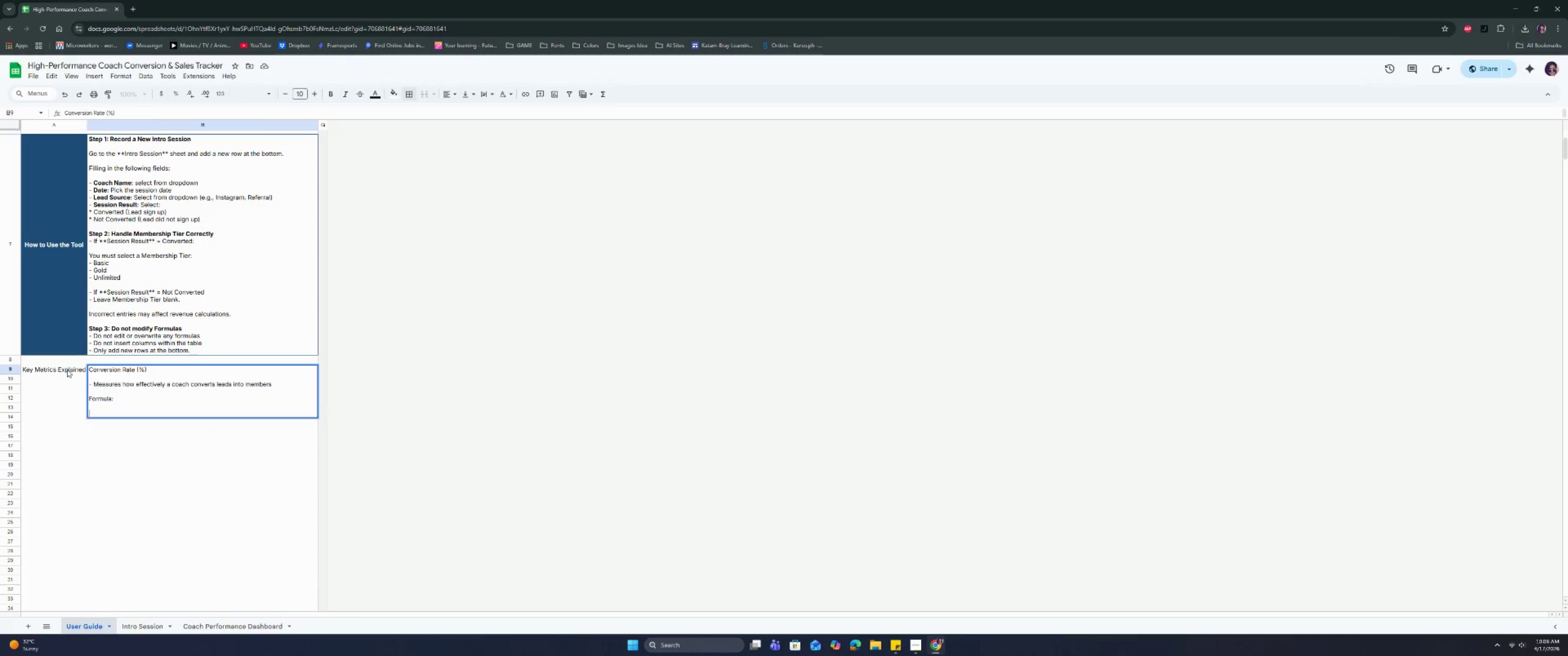 
key(Control+Enter)
 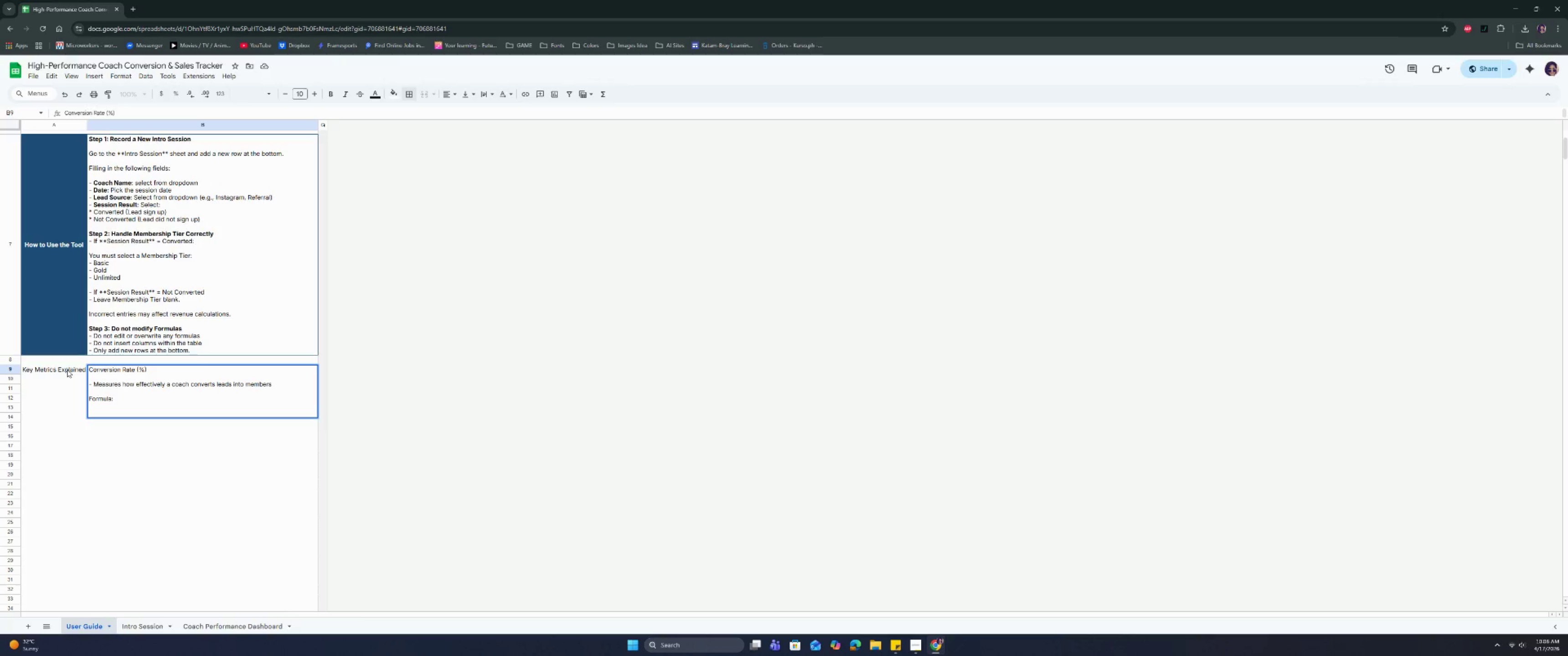 
type(Converted Sessions)
key(Backspace)
type( / )
 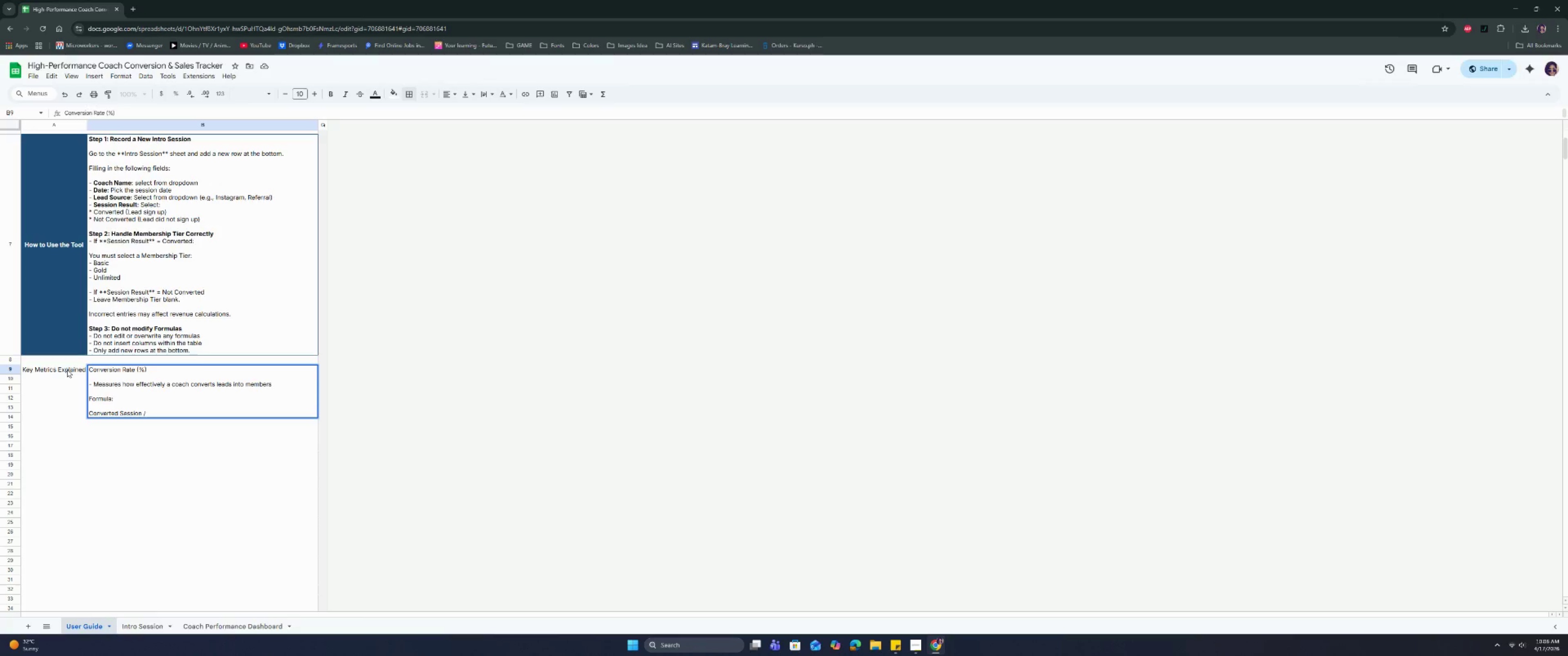 
type(TOTA)
key(Backspace)
key(Backspace)
key(Backspace)
type(otal Session)
 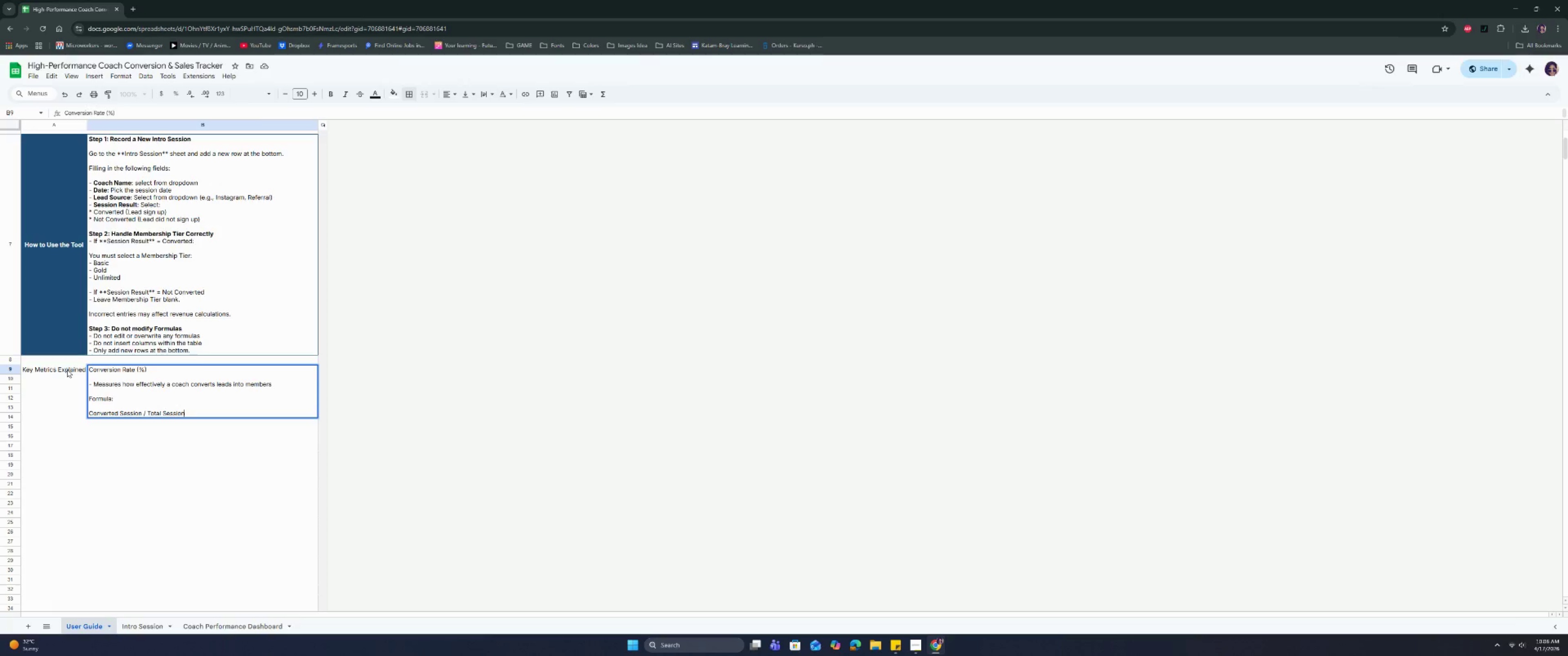 
wait(6.52)
 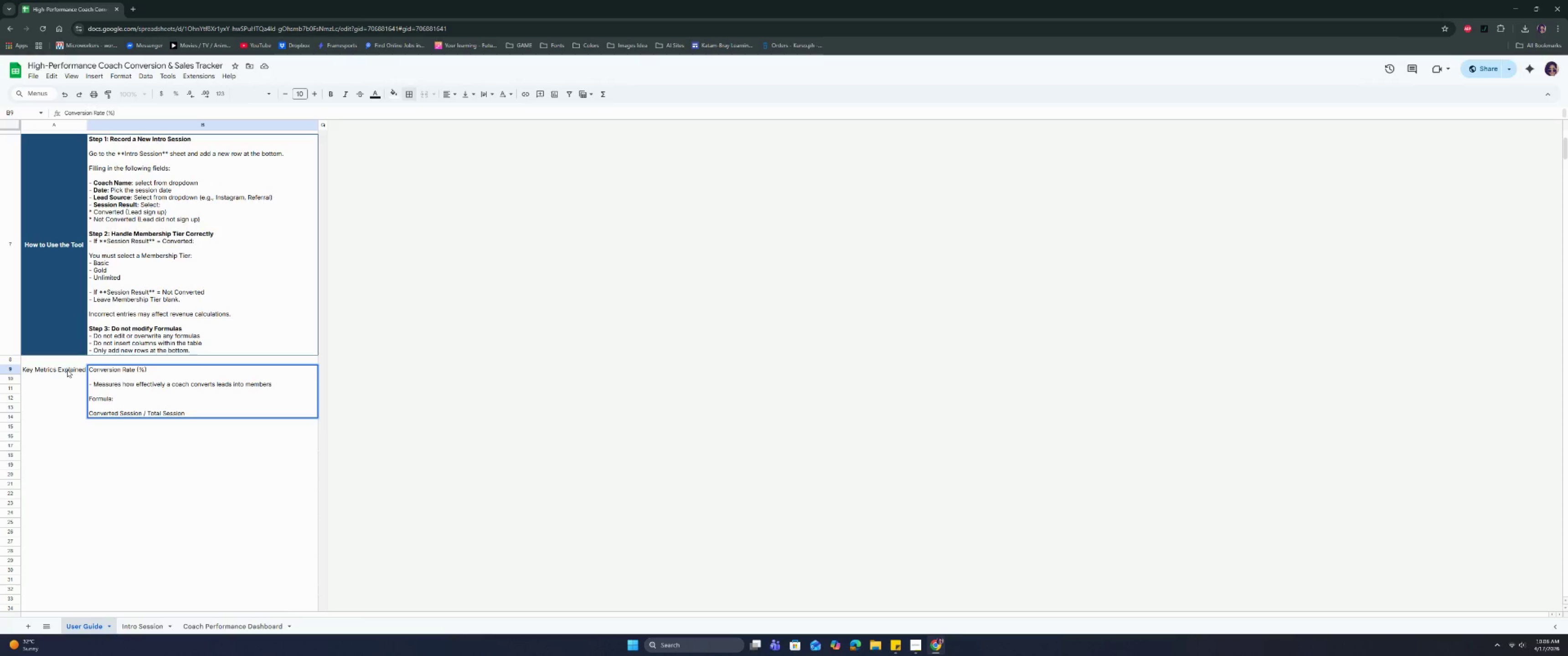 
key(Control+Enter)
 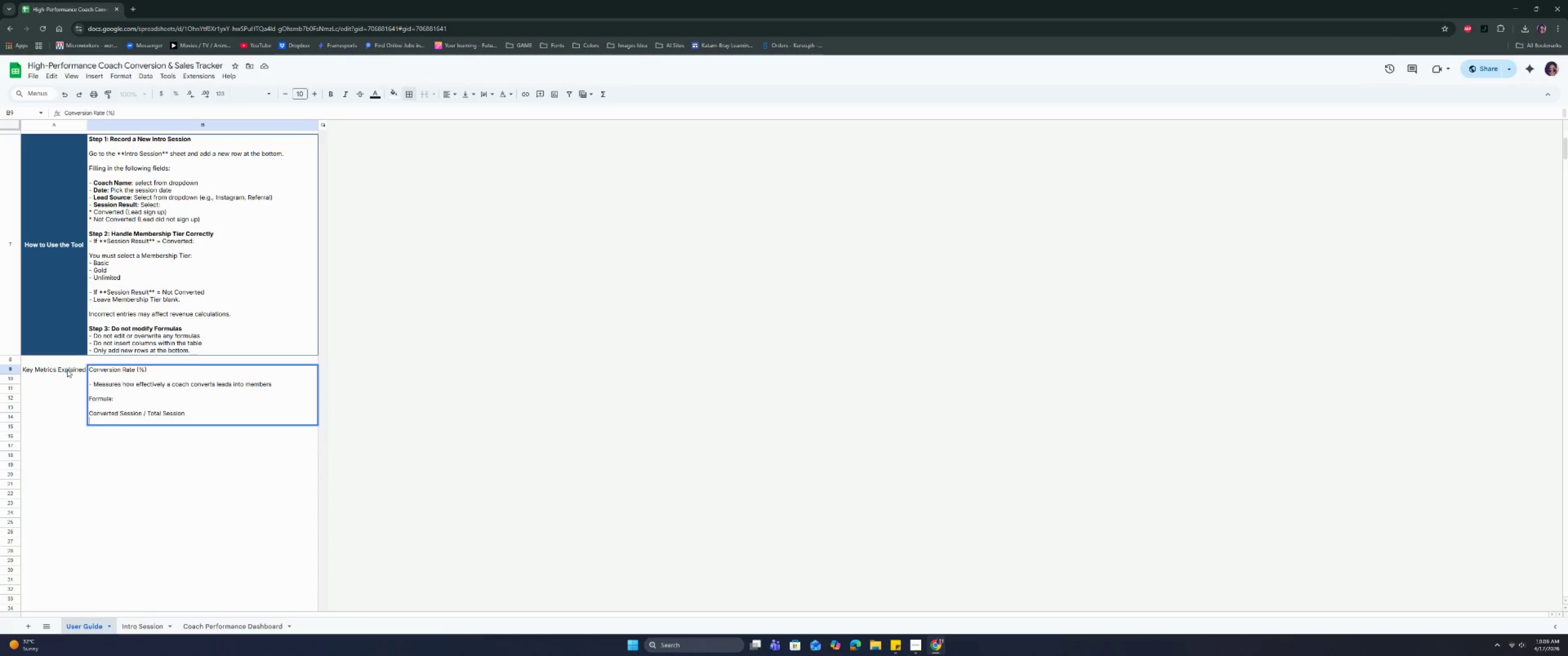 
key(Control+Enter)
 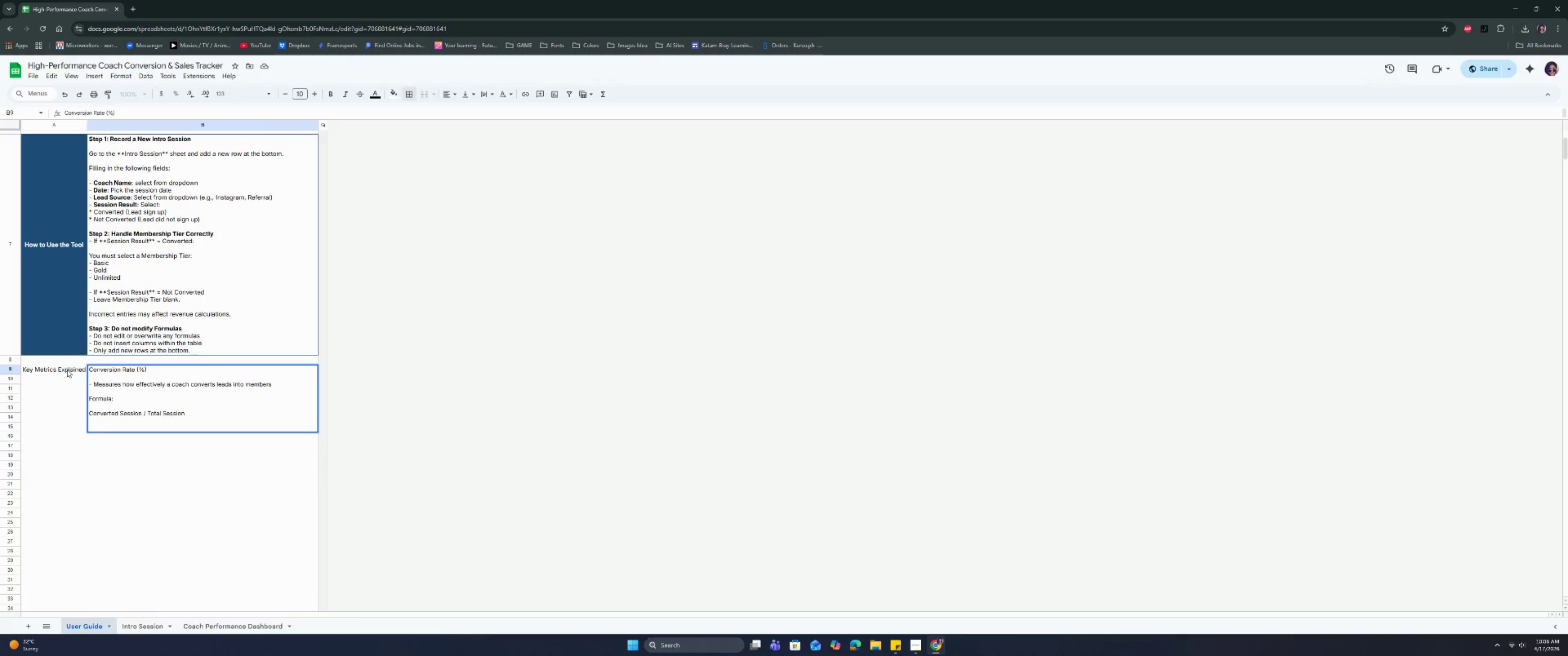 
key(Minus)
 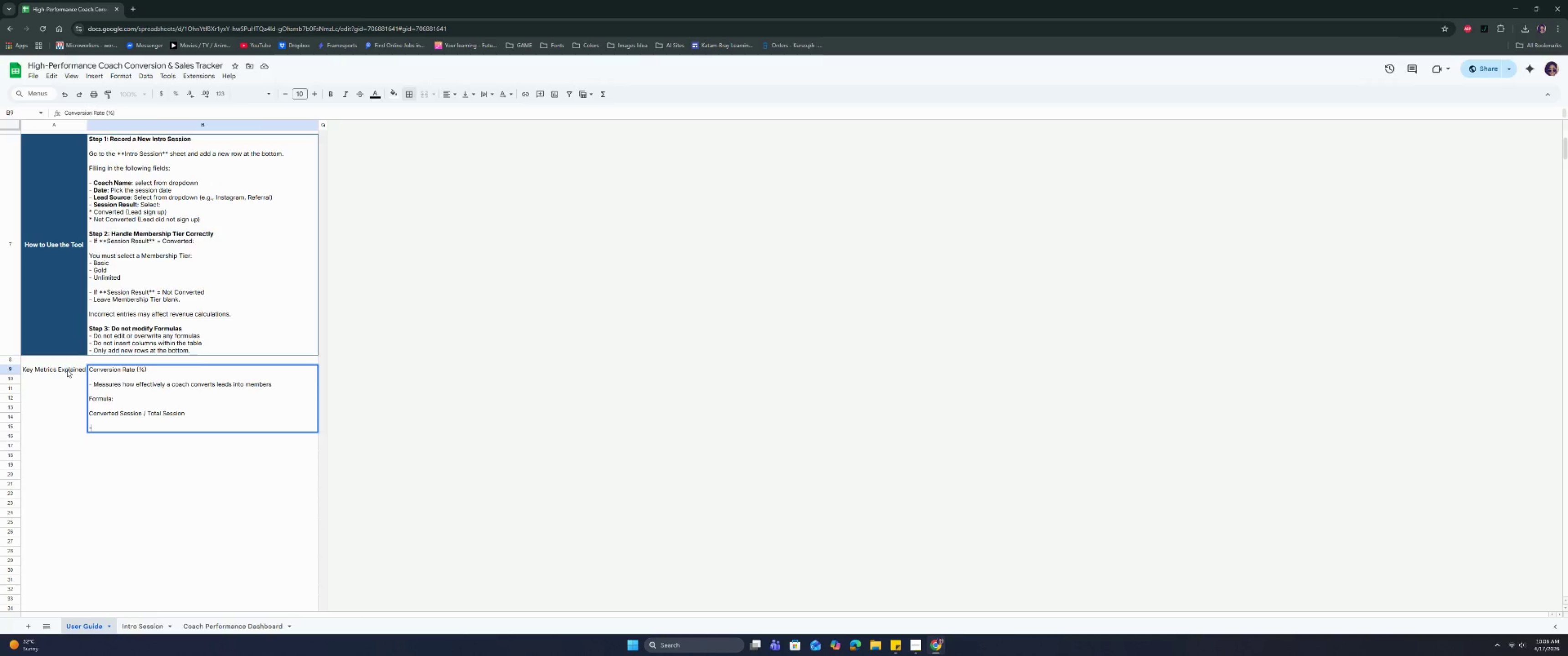 
key(Minus)
 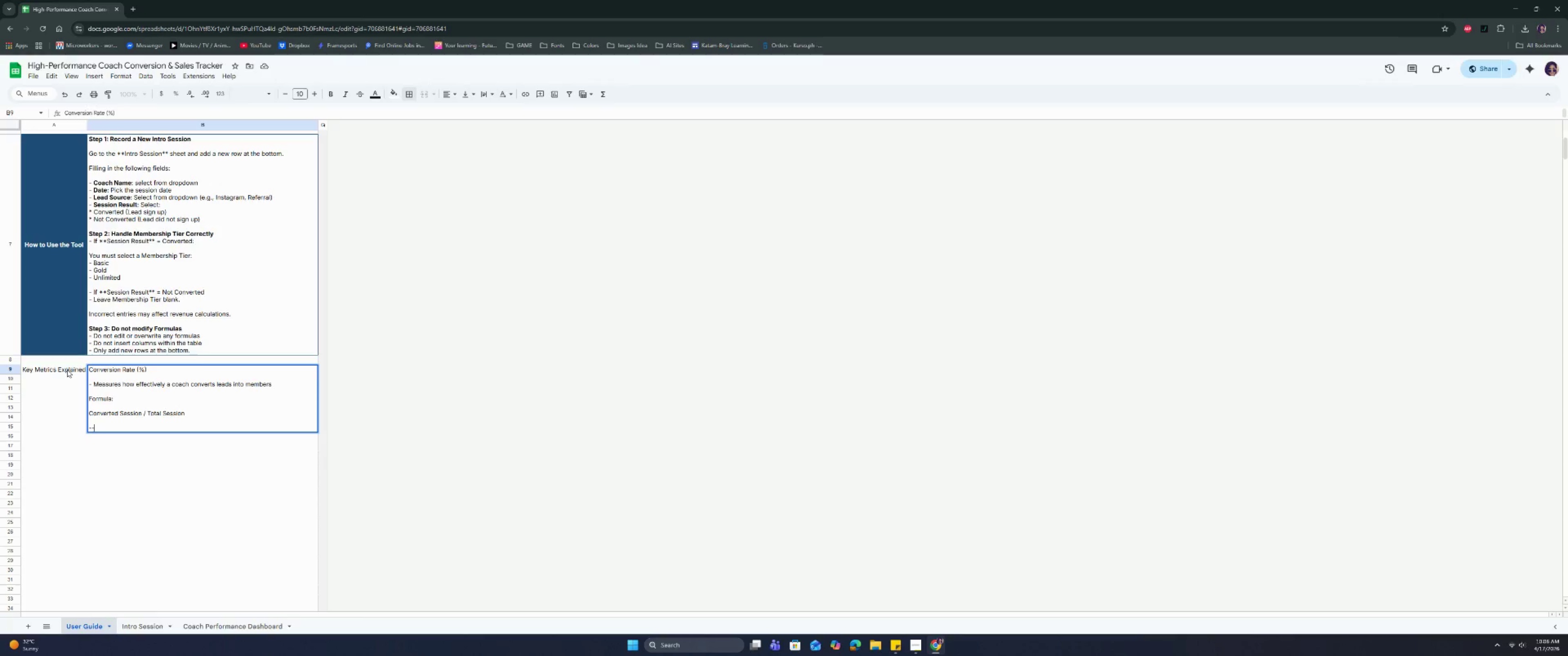 
key(Control+Enter)
 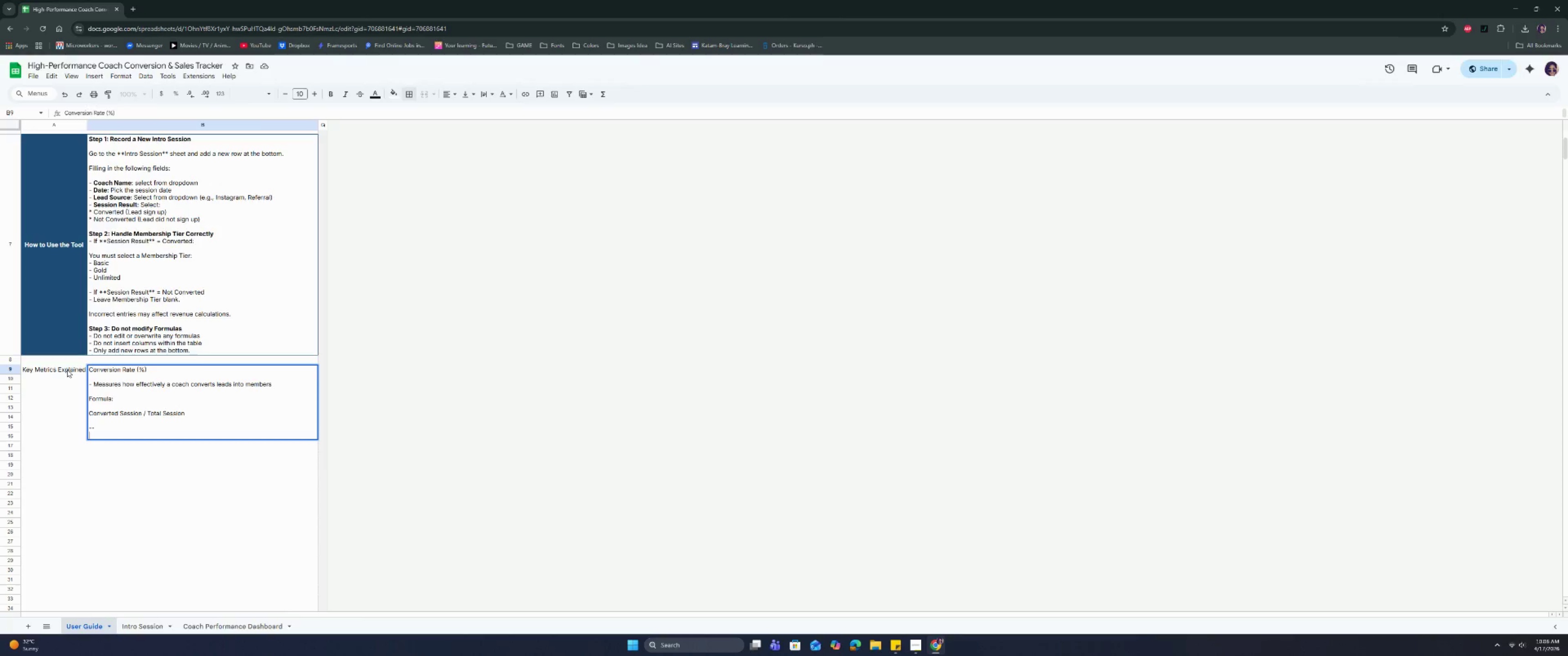 
key(Control+Enter)
 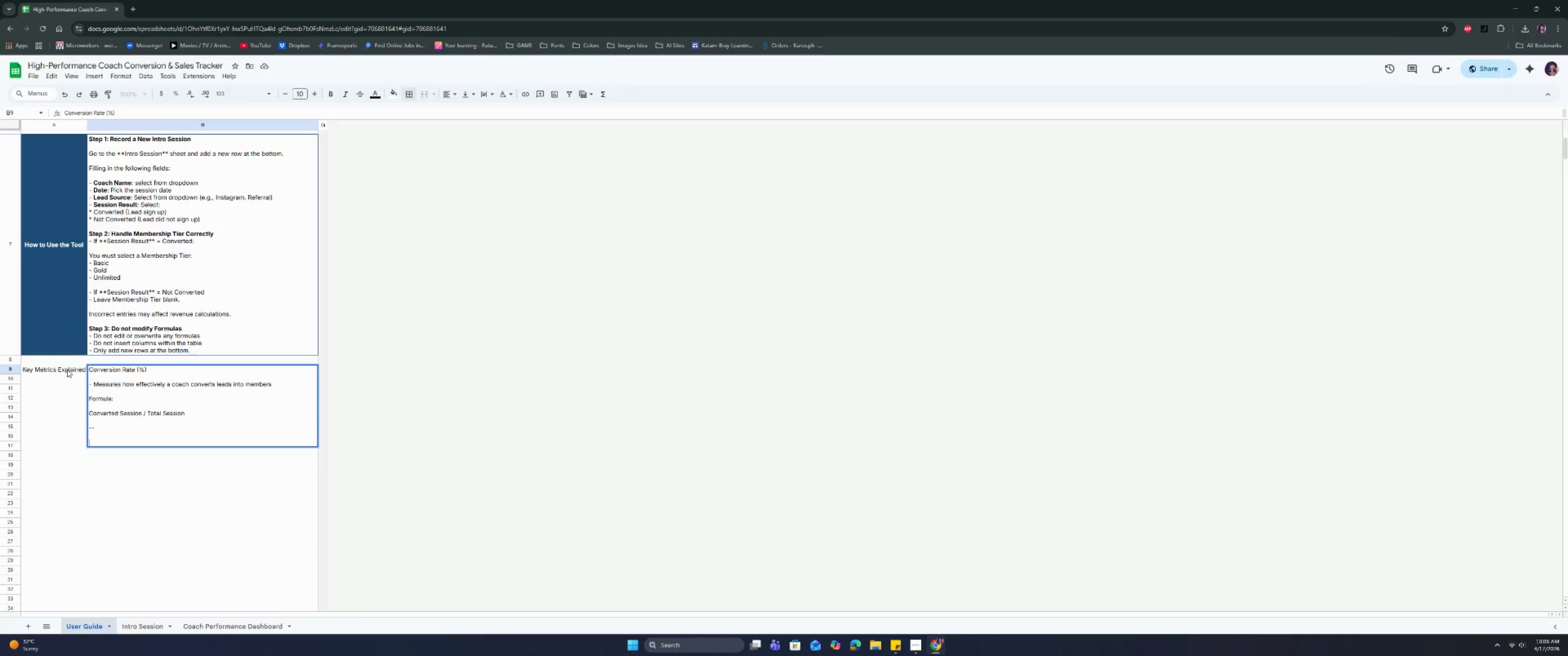 
type(Projct)
key(Backspace)
key(Backspace)
type(ected MonthlyRe)
key(Backspace)
key(Backspace)
type( Recurring Revenue MRR)
 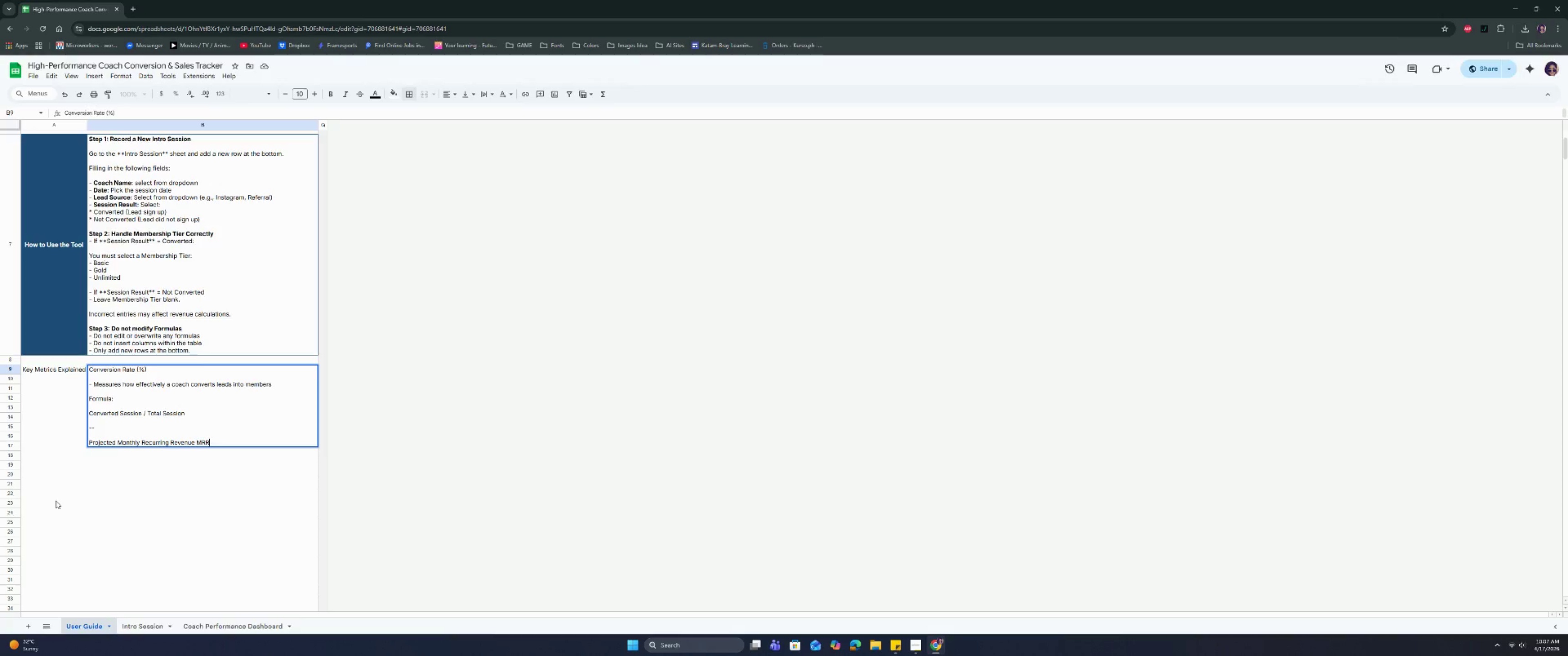 
wait(19.4)
 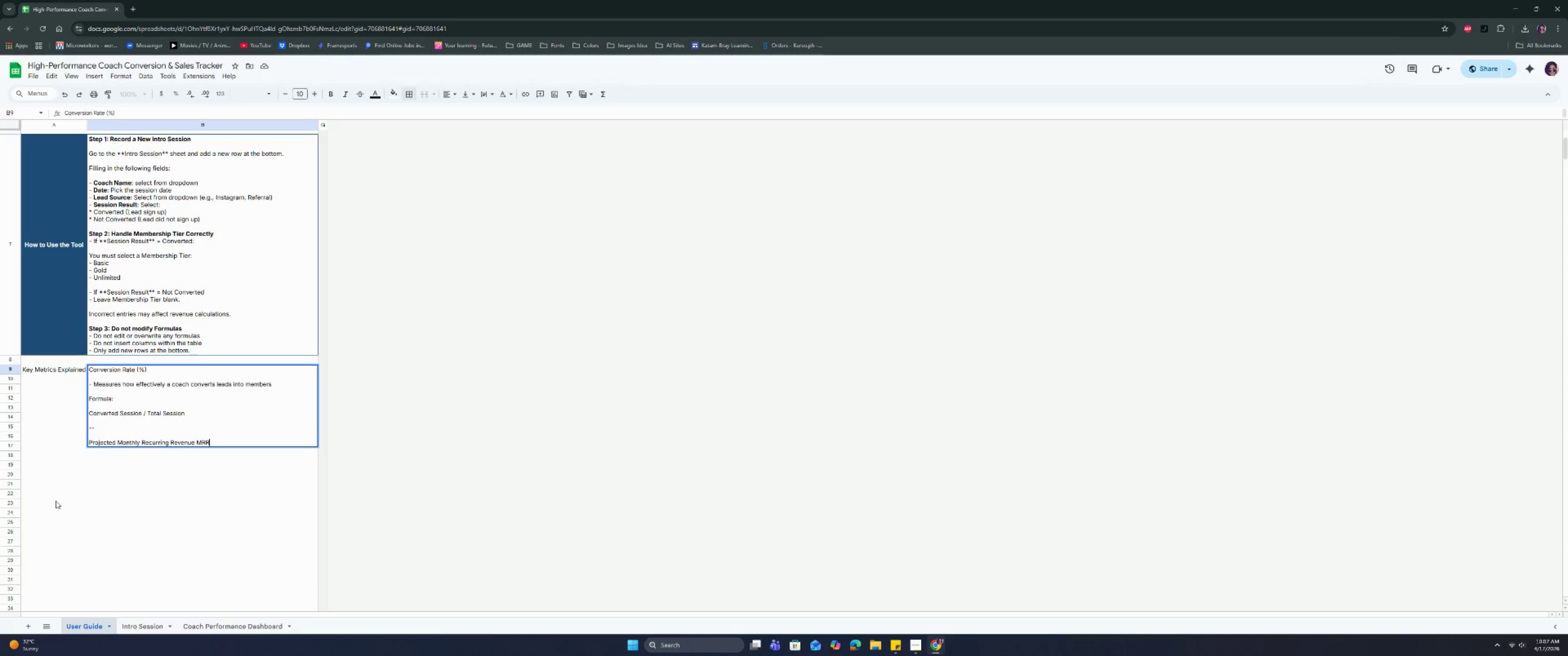 
key(ArrowLeft)
 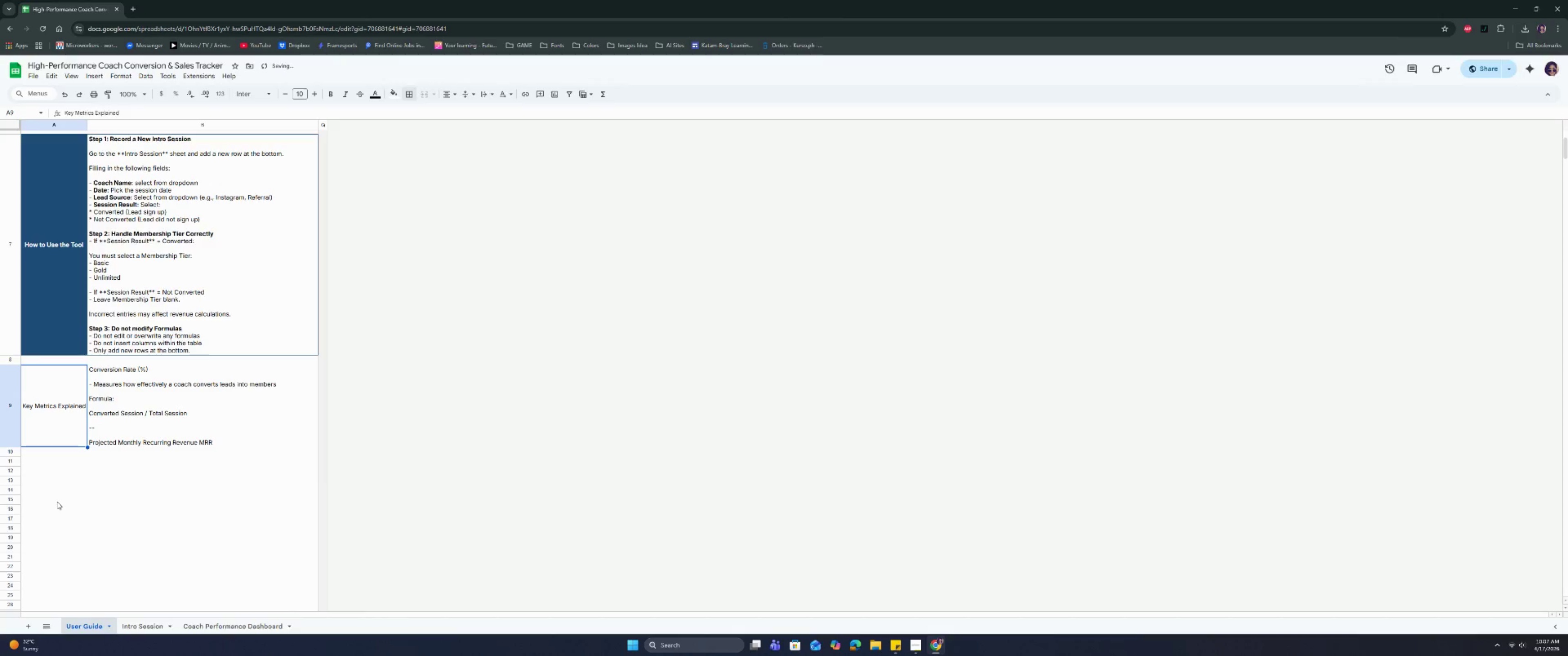 
key(ArrowLeft)
 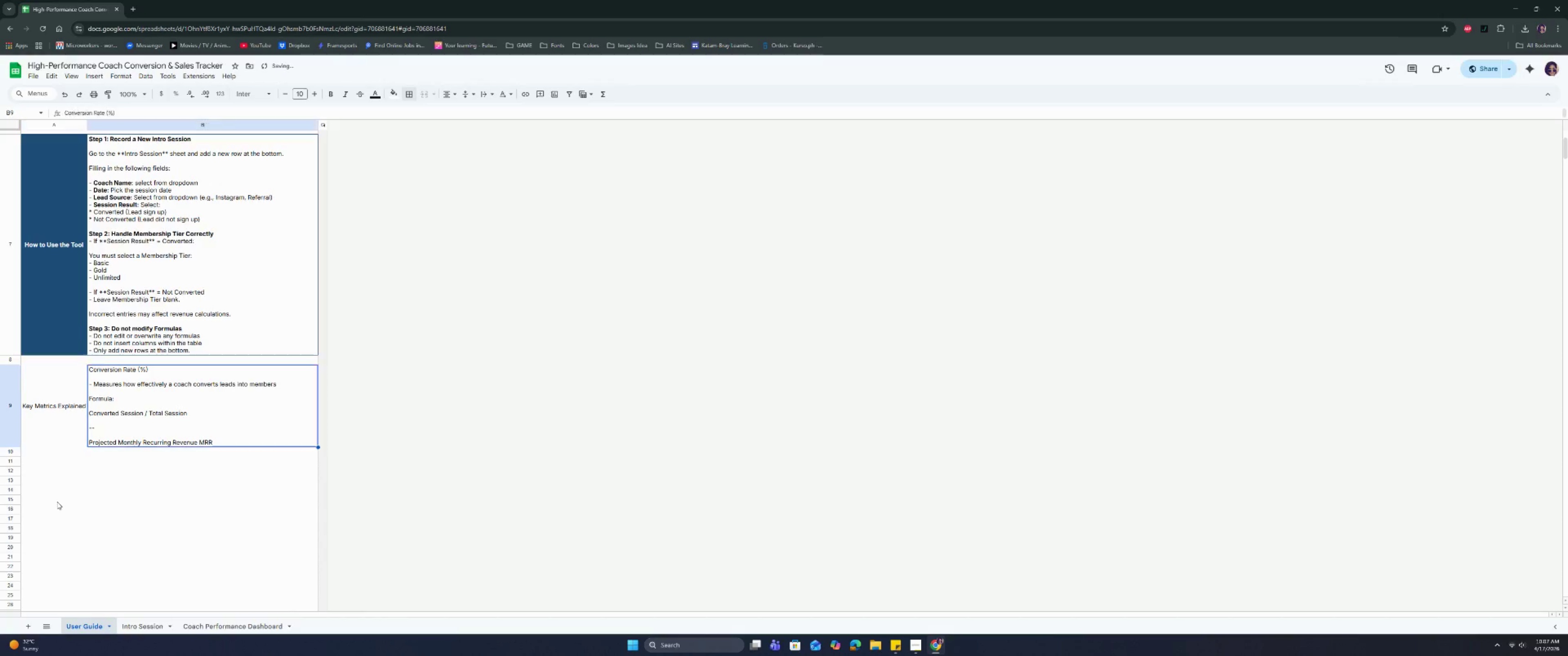 
key(ArrowRight)
 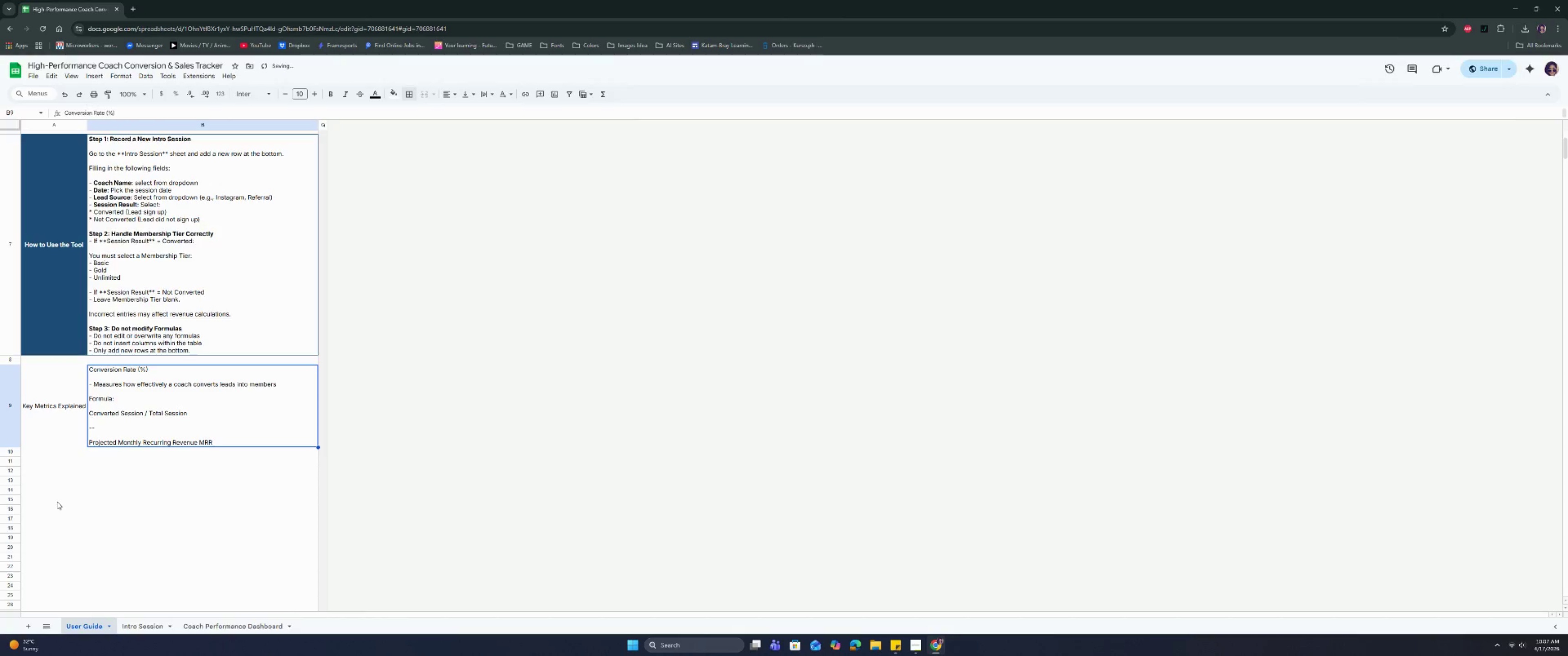 
key(Enter)
 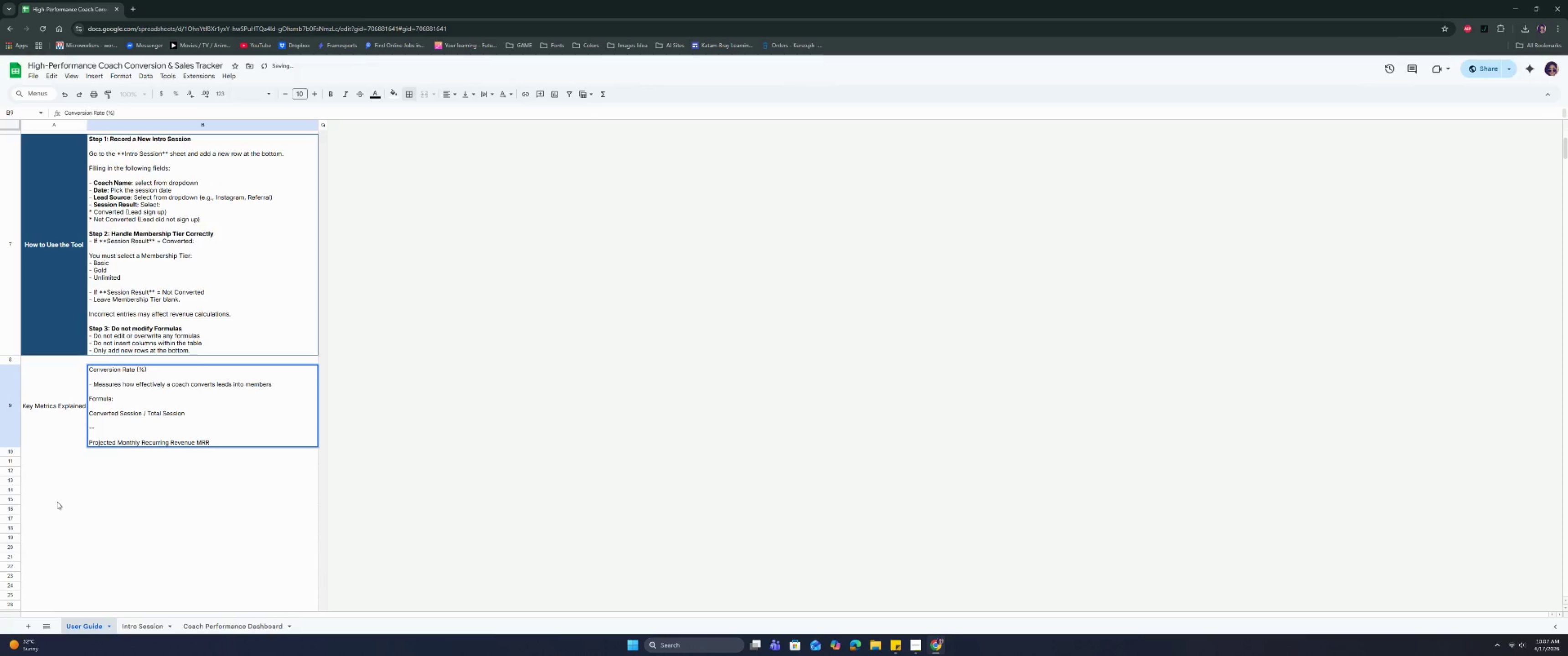 
key(ArrowLeft)
 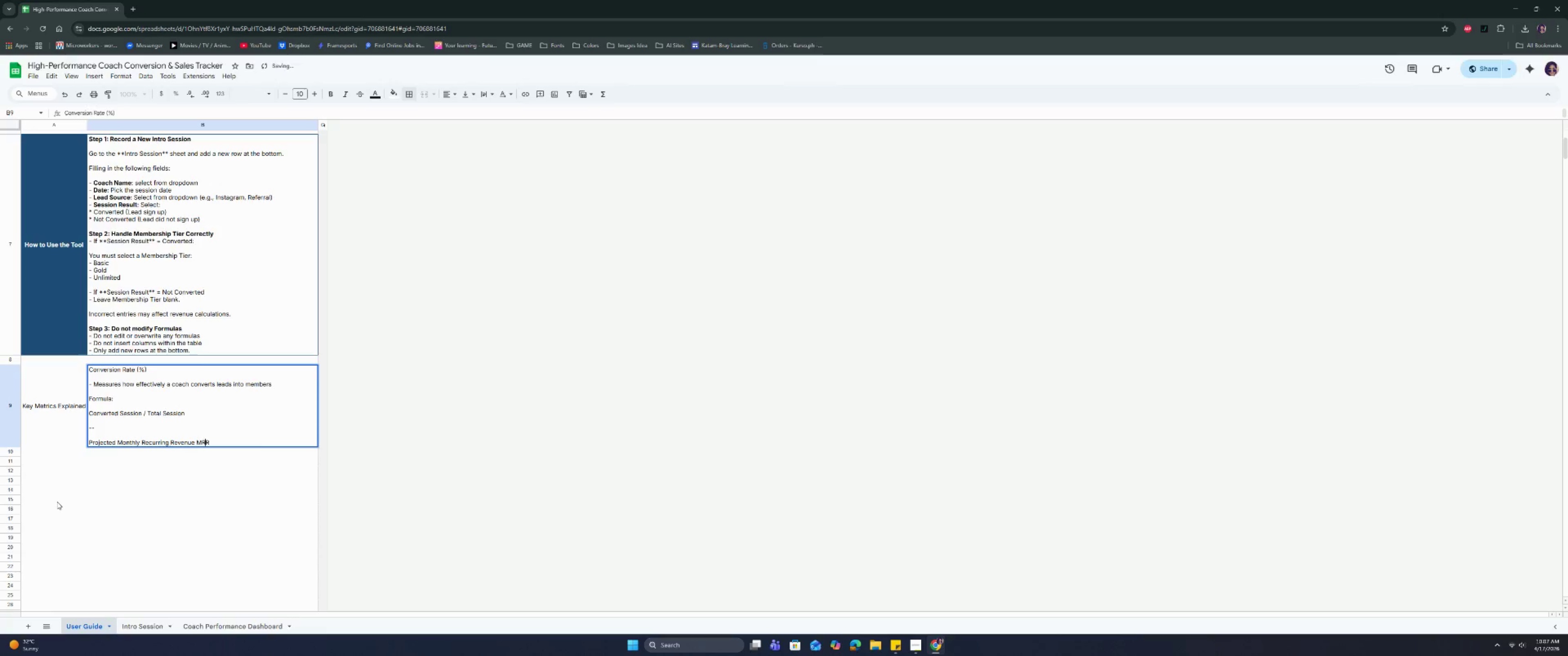 
key(ArrowLeft)
 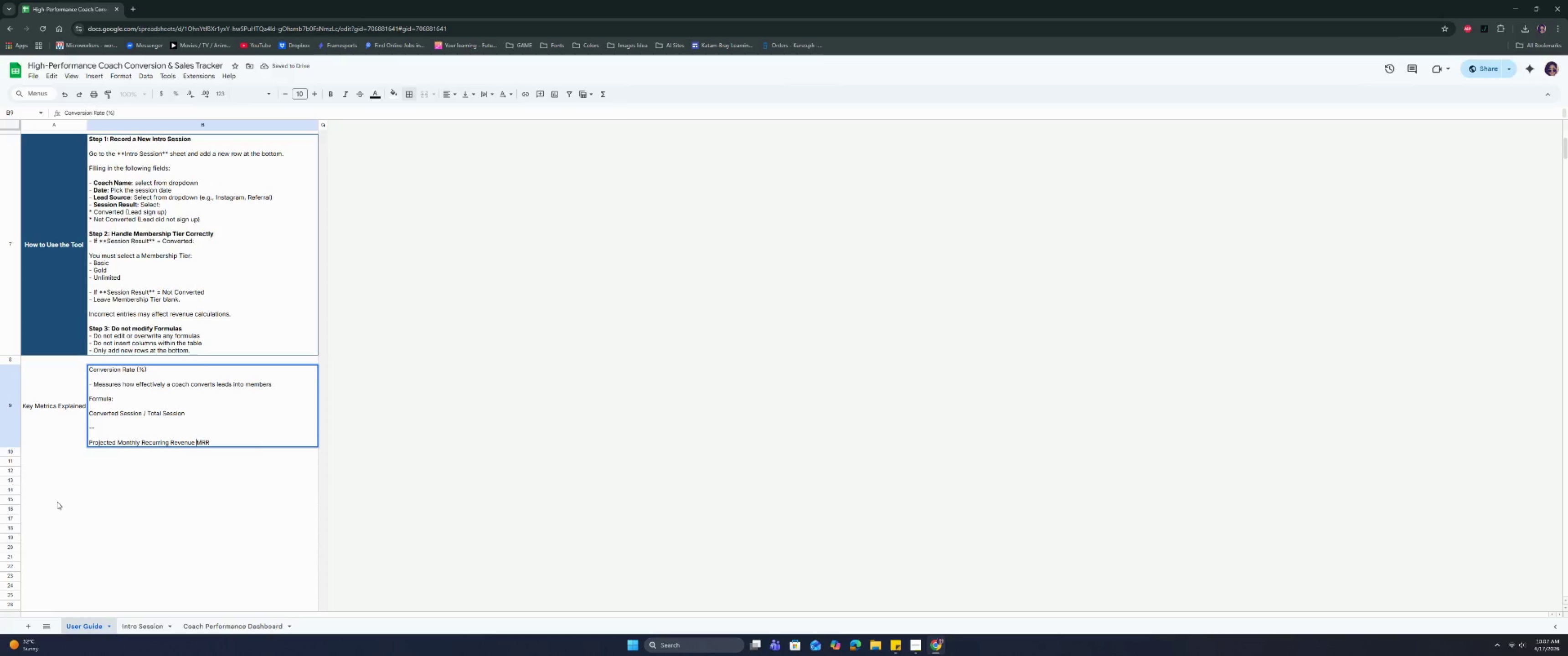 
key(ArrowLeft)
 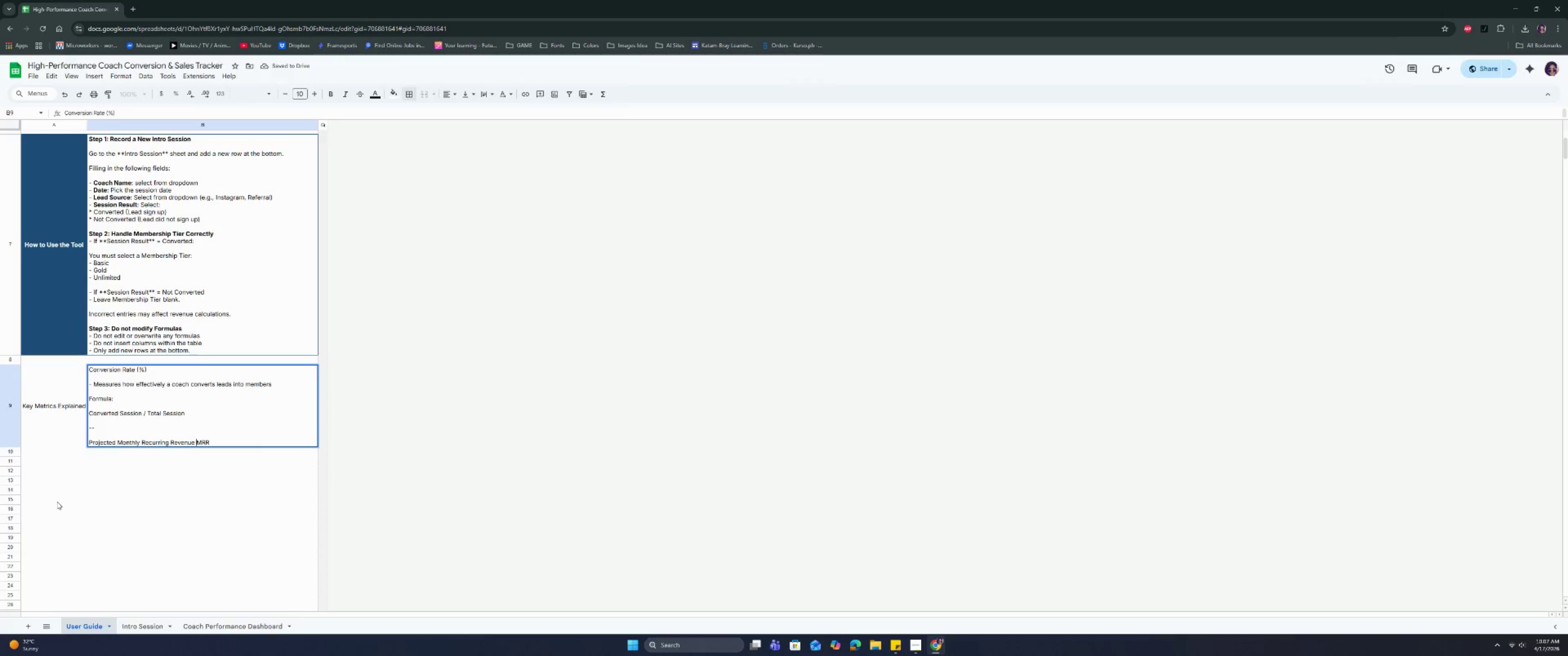 
key(Shift+9)
 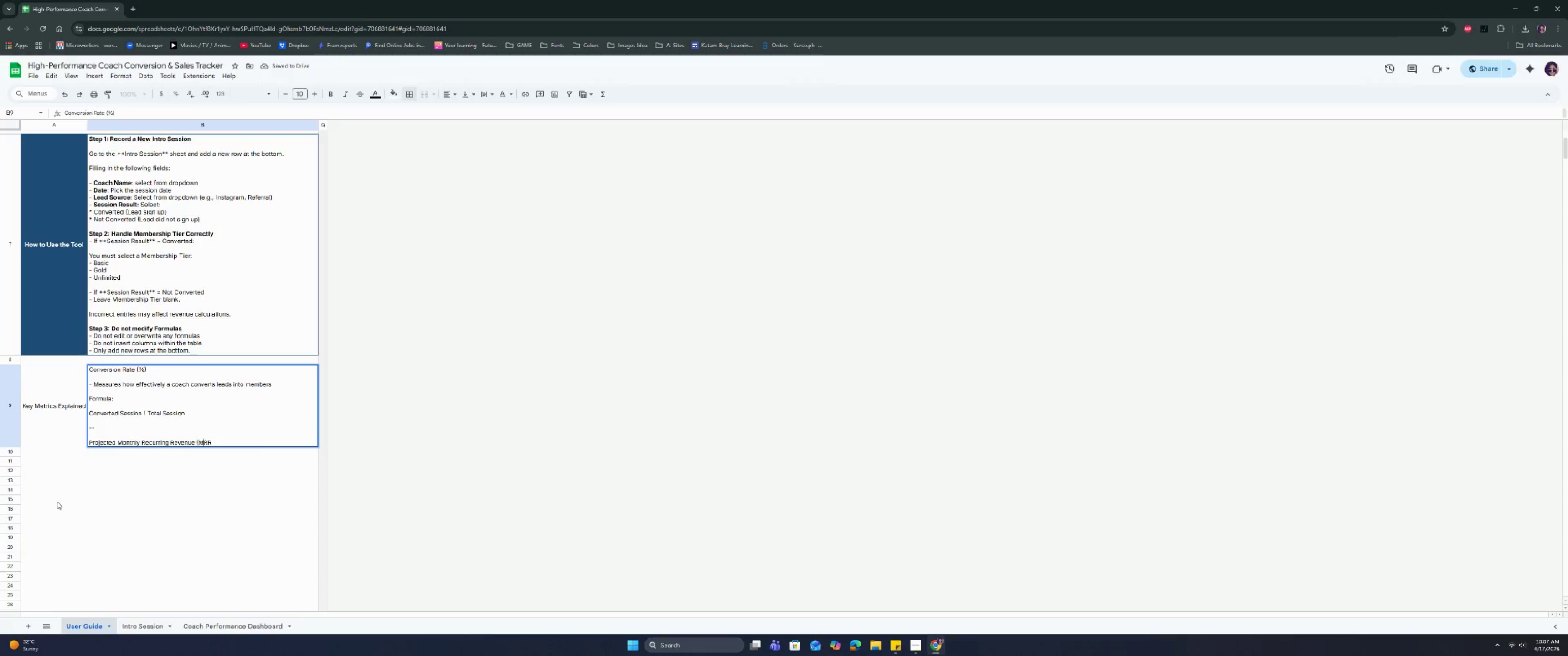 
key(ArrowRight)
 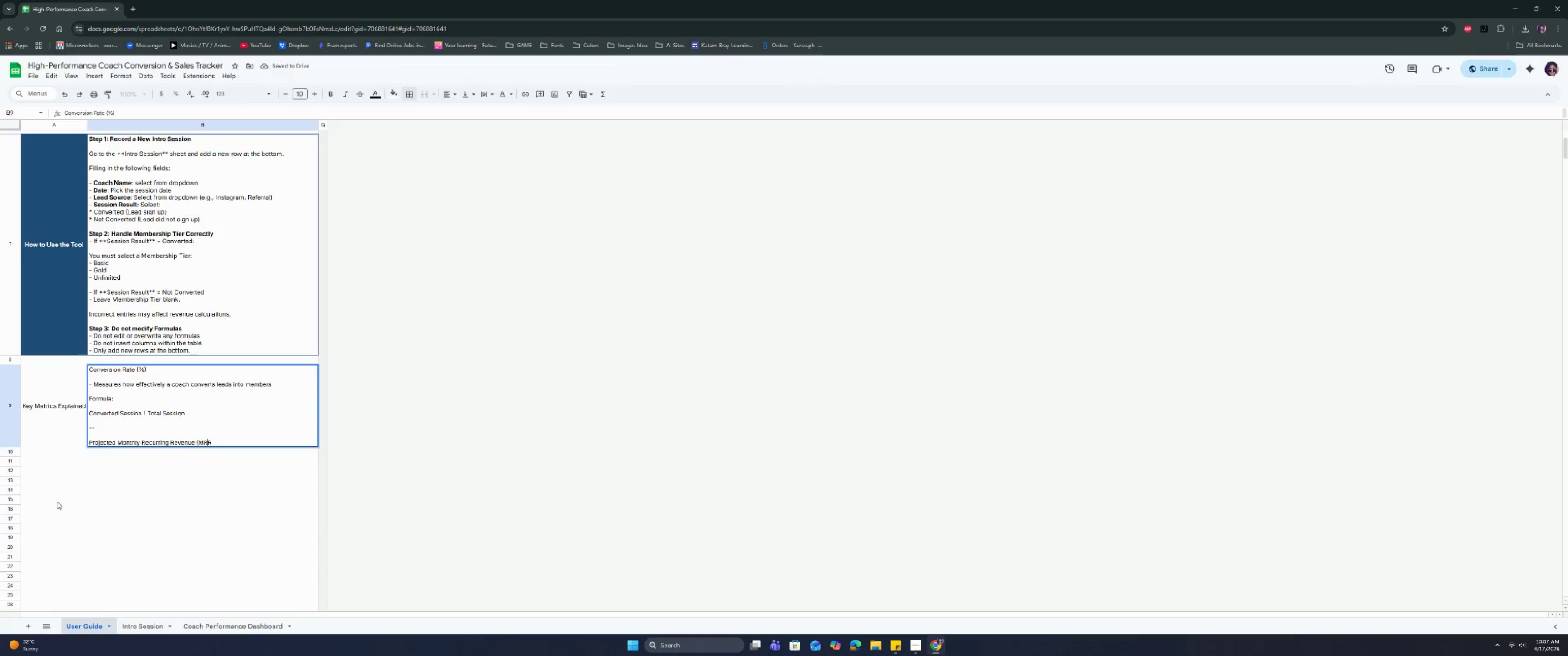 
key(ArrowRight)
 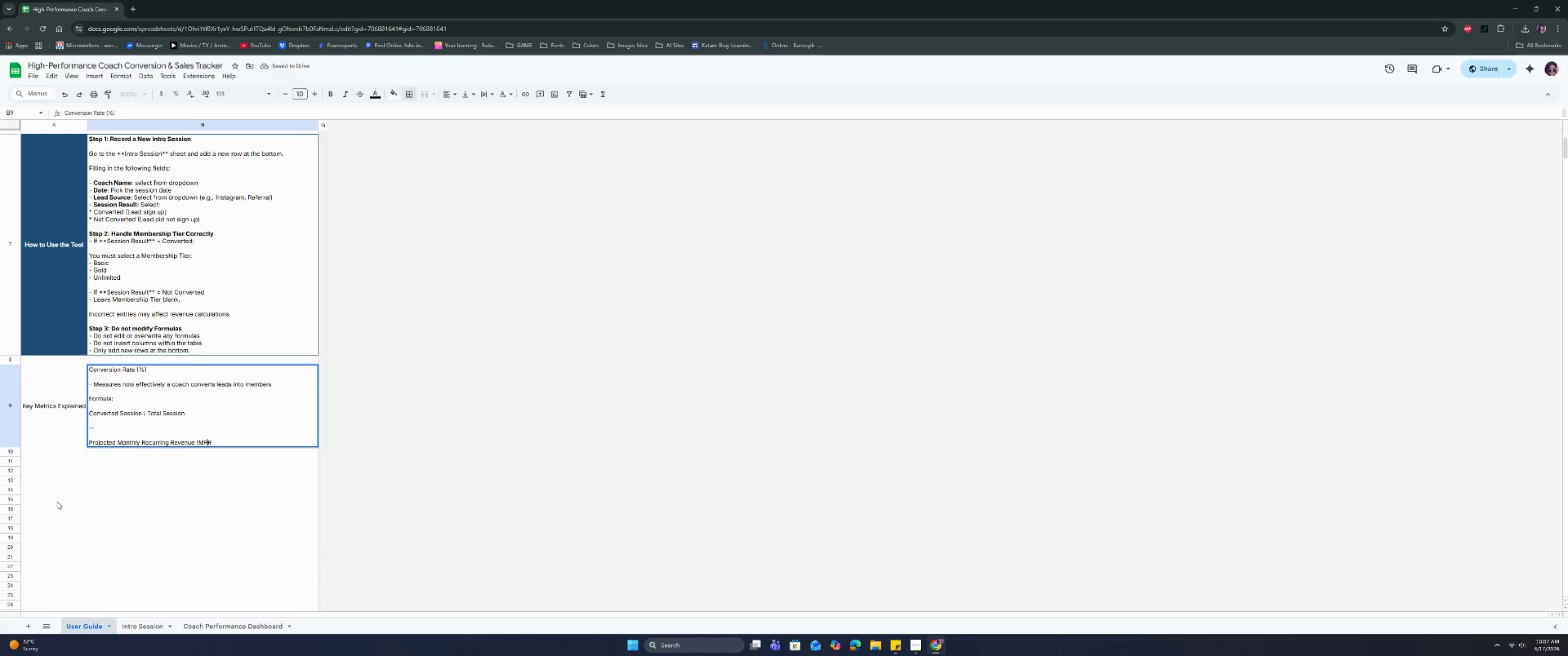 
key(ArrowRight)
 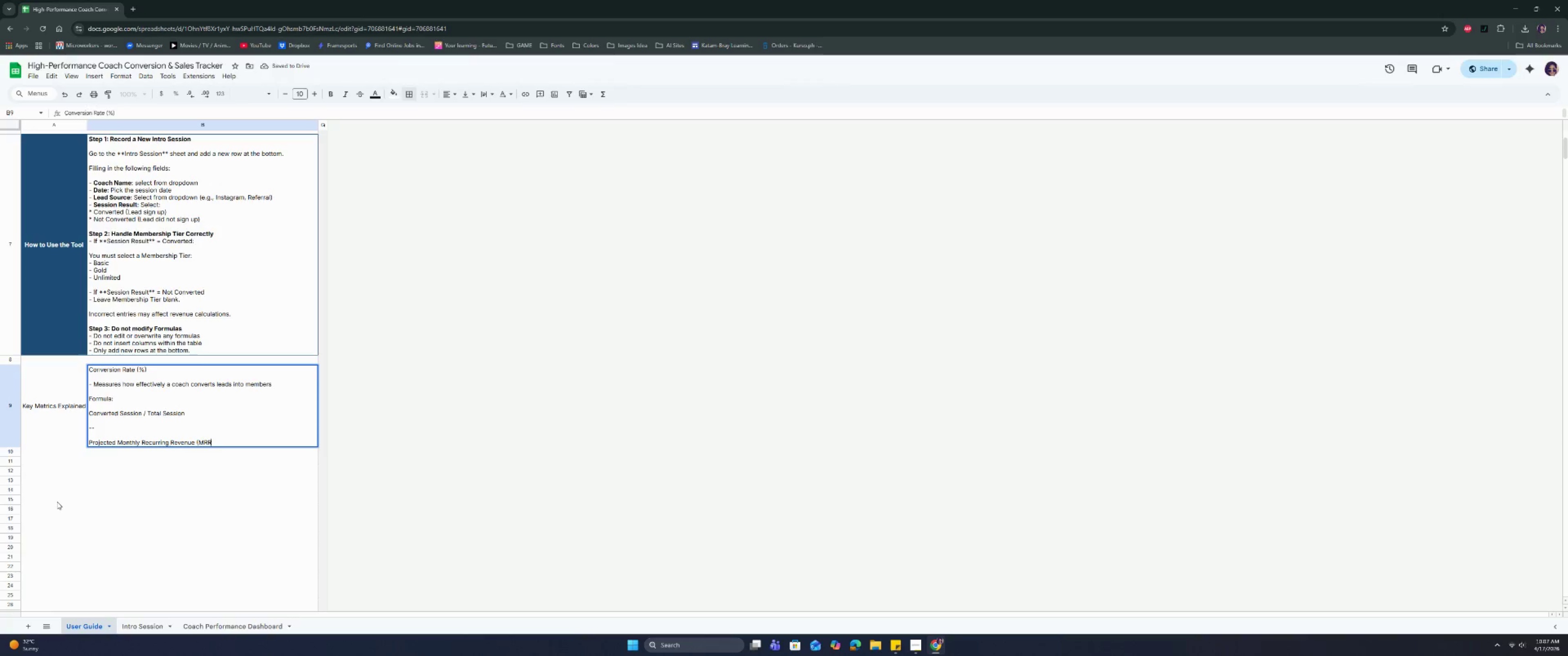 
key(Shift+ShiftRight)
 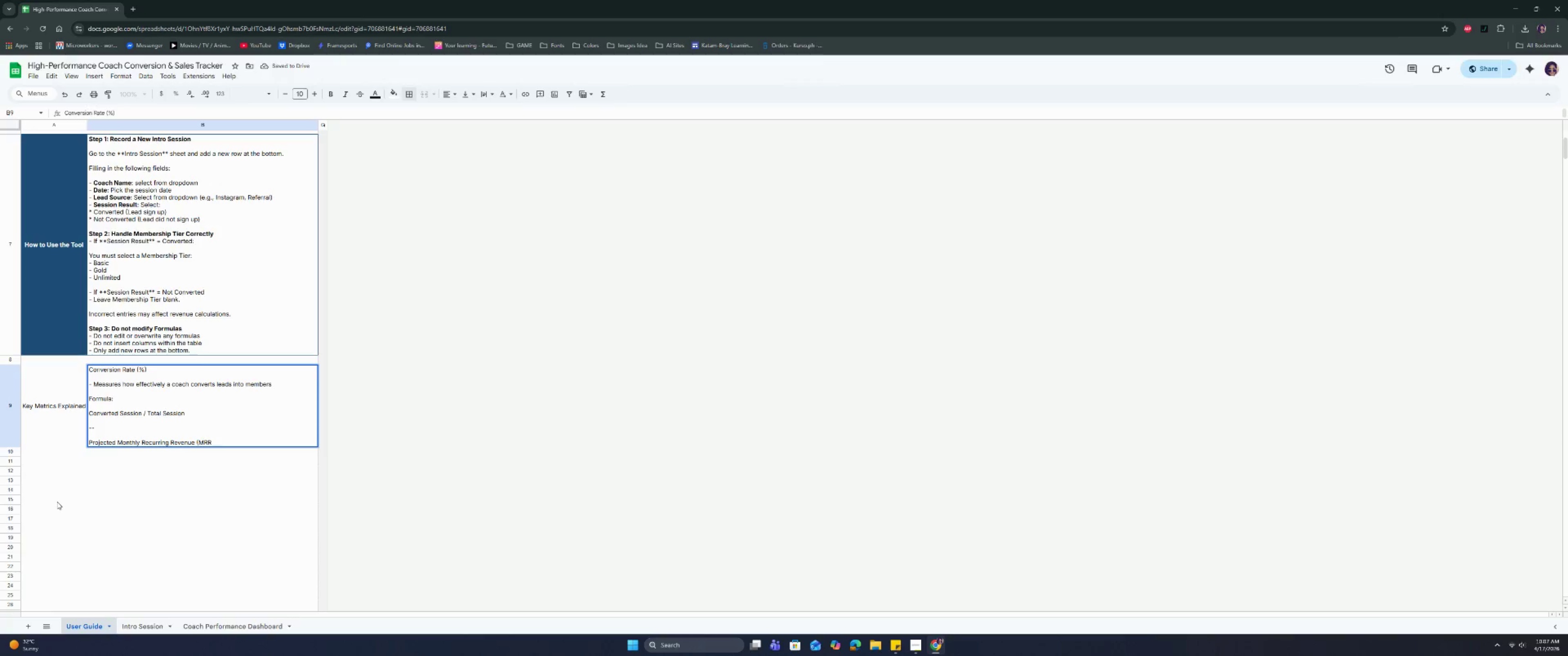 
key(Shift+0)
 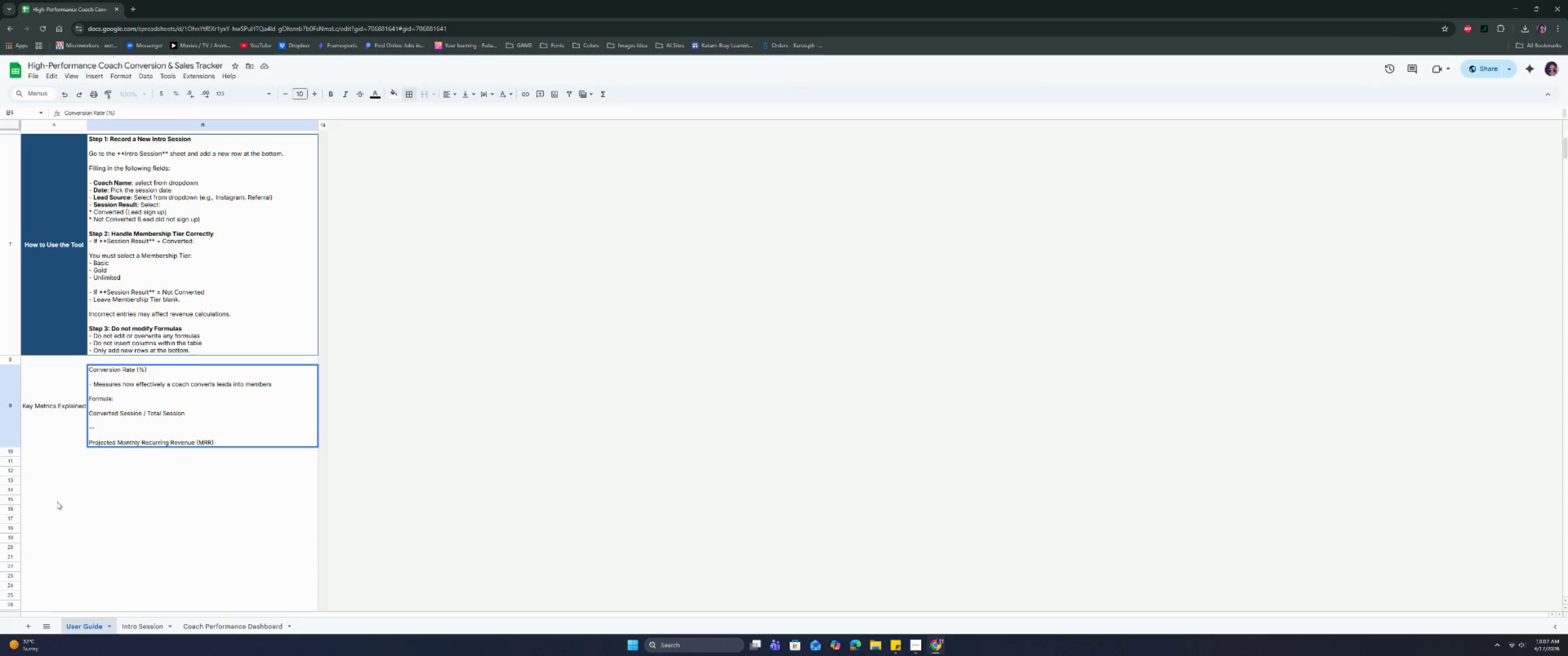 
key(Control+Enter)
 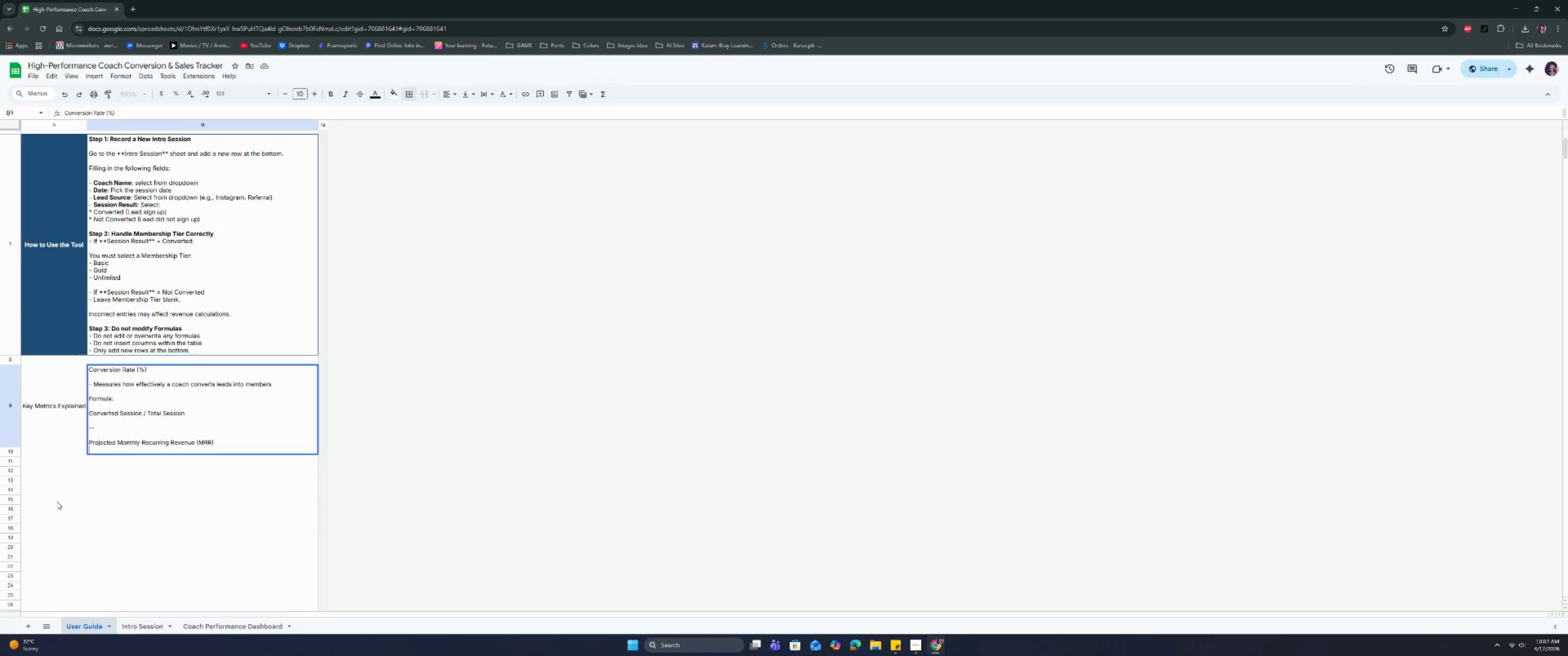 
key(Control+Enter)
 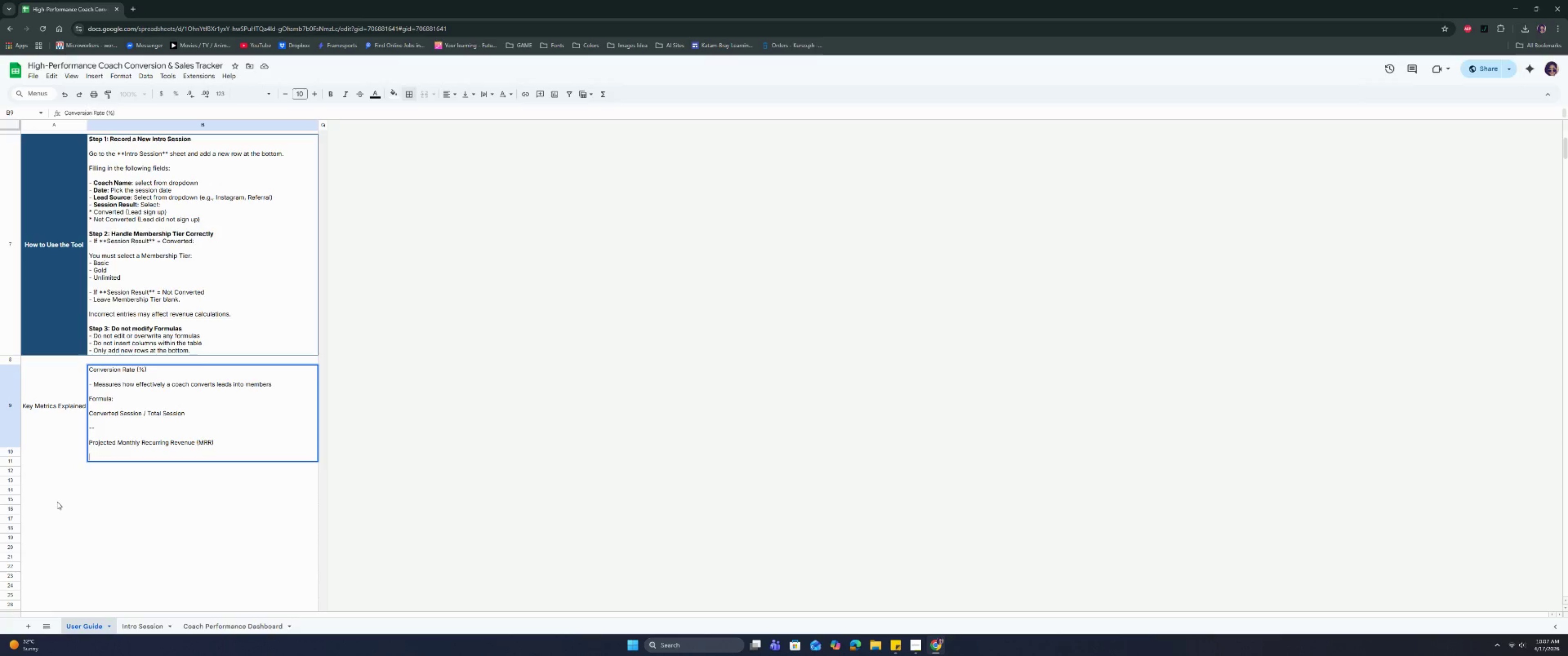 
type(Projected MRR E)
key(Backspace)
type(estimates the monthy revenue generated from convere)
key(Backspace)
type(ted into)
key(Backspace)
type(ro)
key(Backspace)
key(Backspace)
key(Backspace)
key(Backspace)
key(Backspace)
type(Intro Session.)
 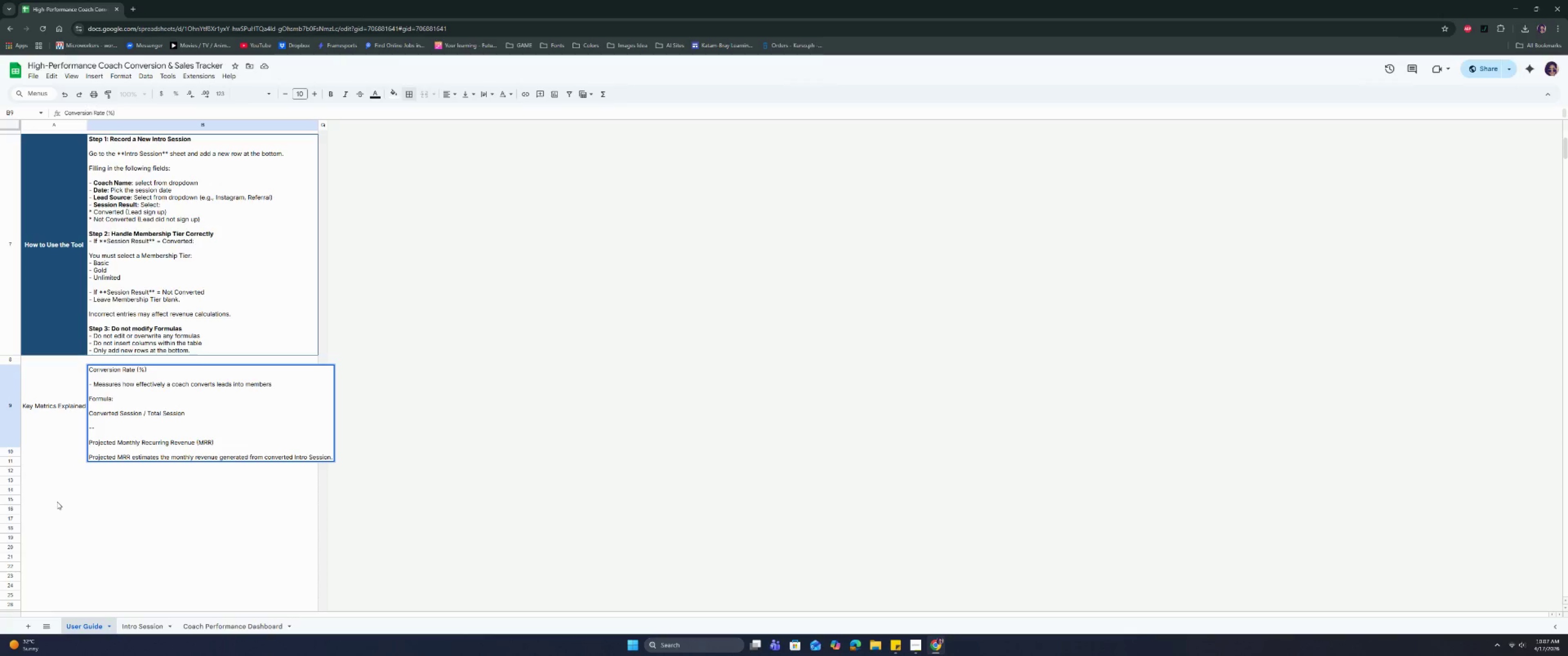 
hold_key(key=L, duration=0.31)
 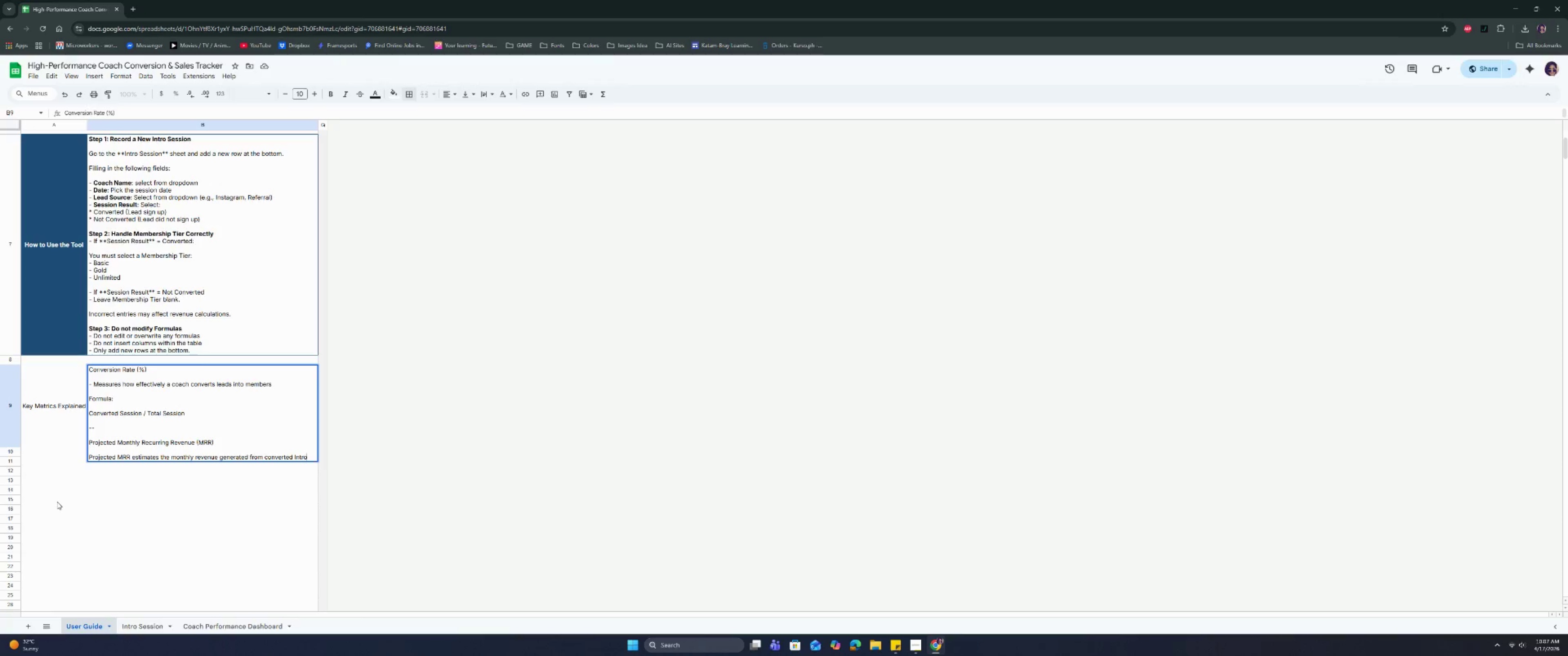 
key(Control+Enter)
 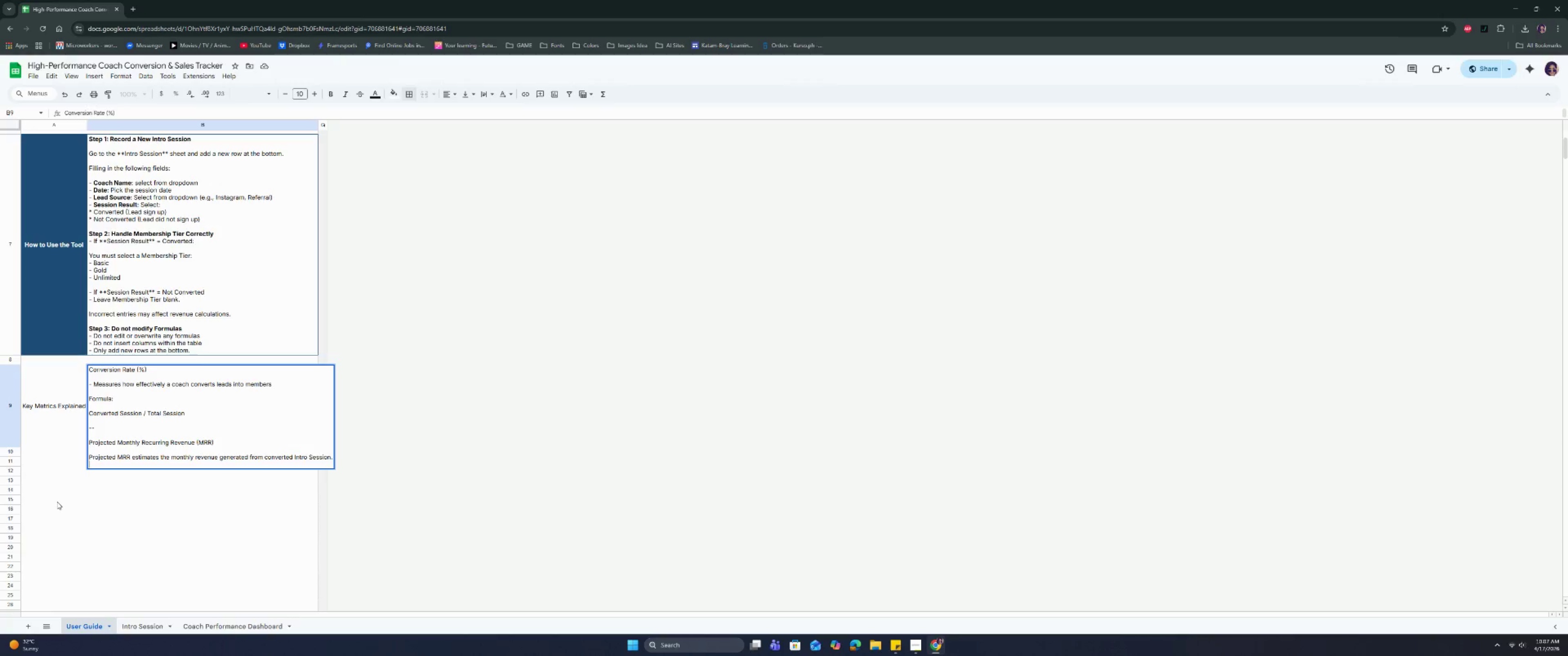 
key(Control+Enter)
 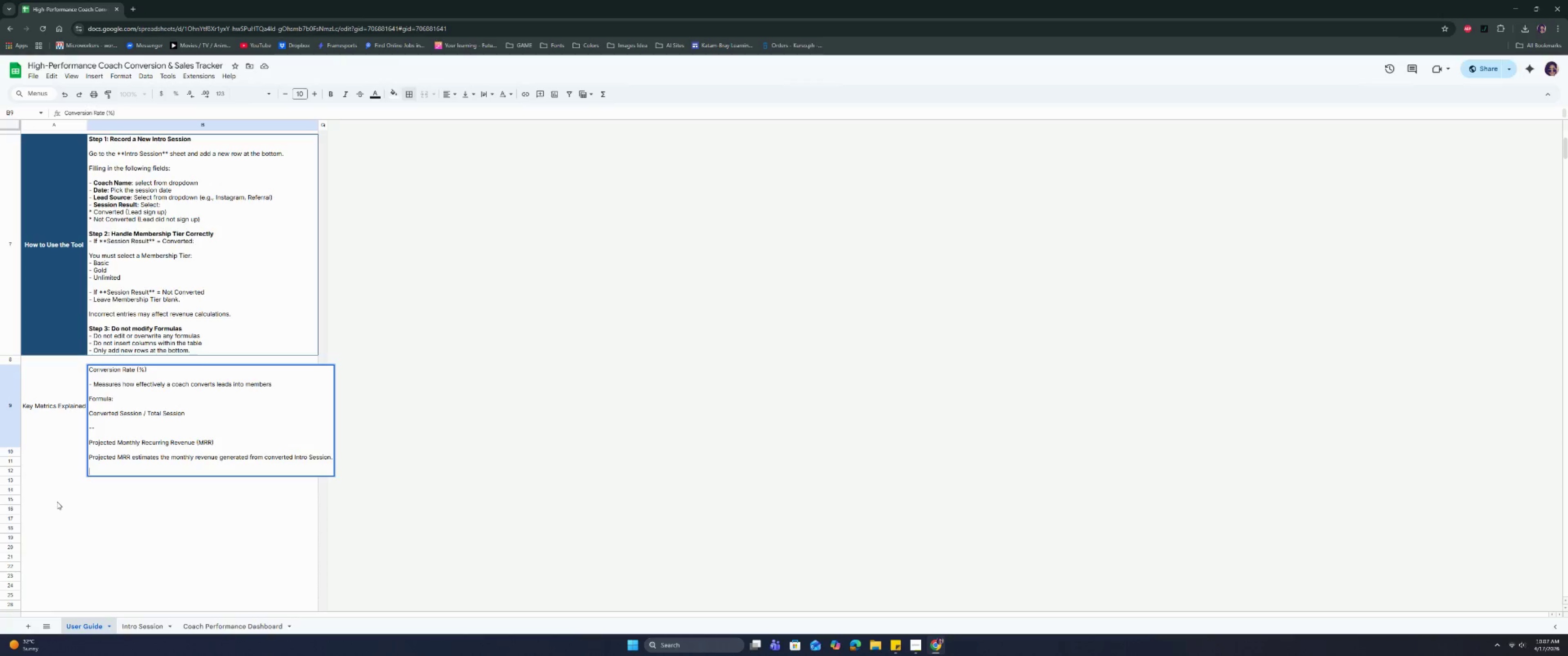 
type(Important:)
 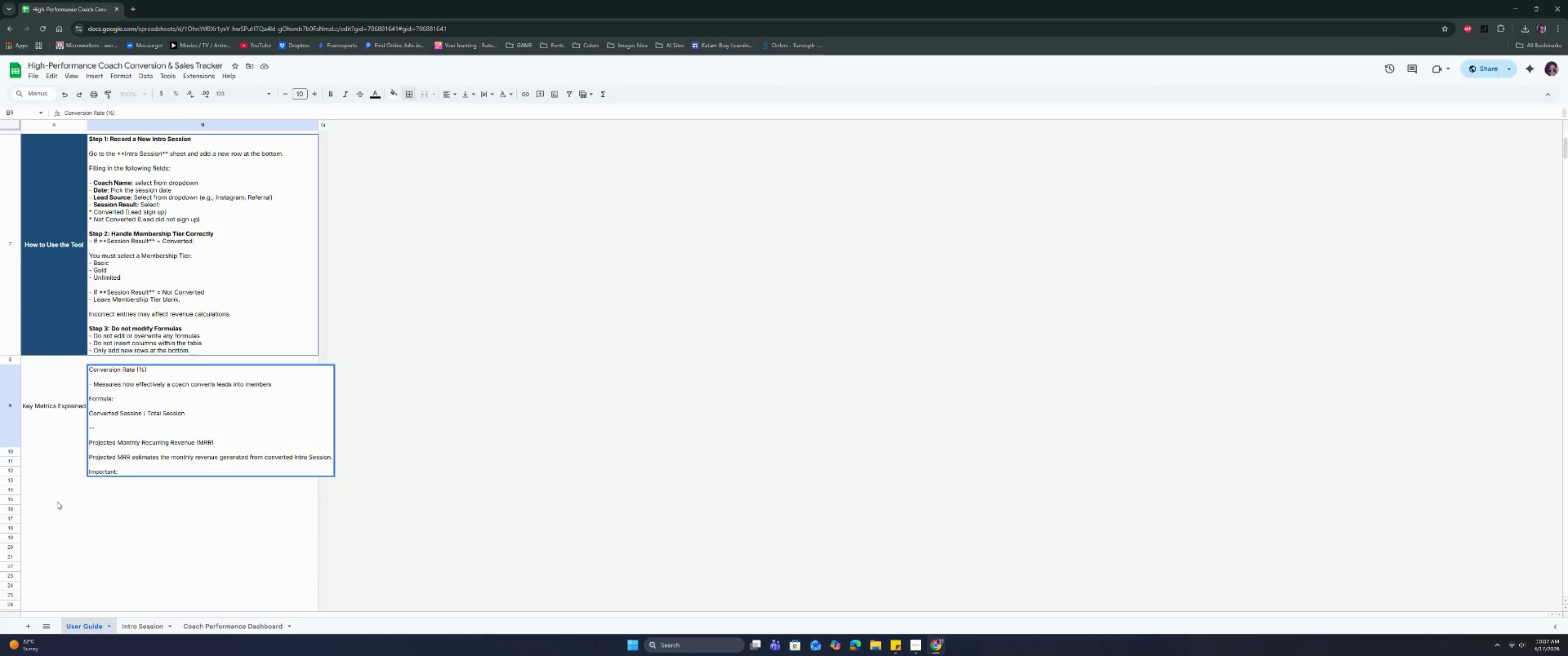 
key(Control+Enter)
 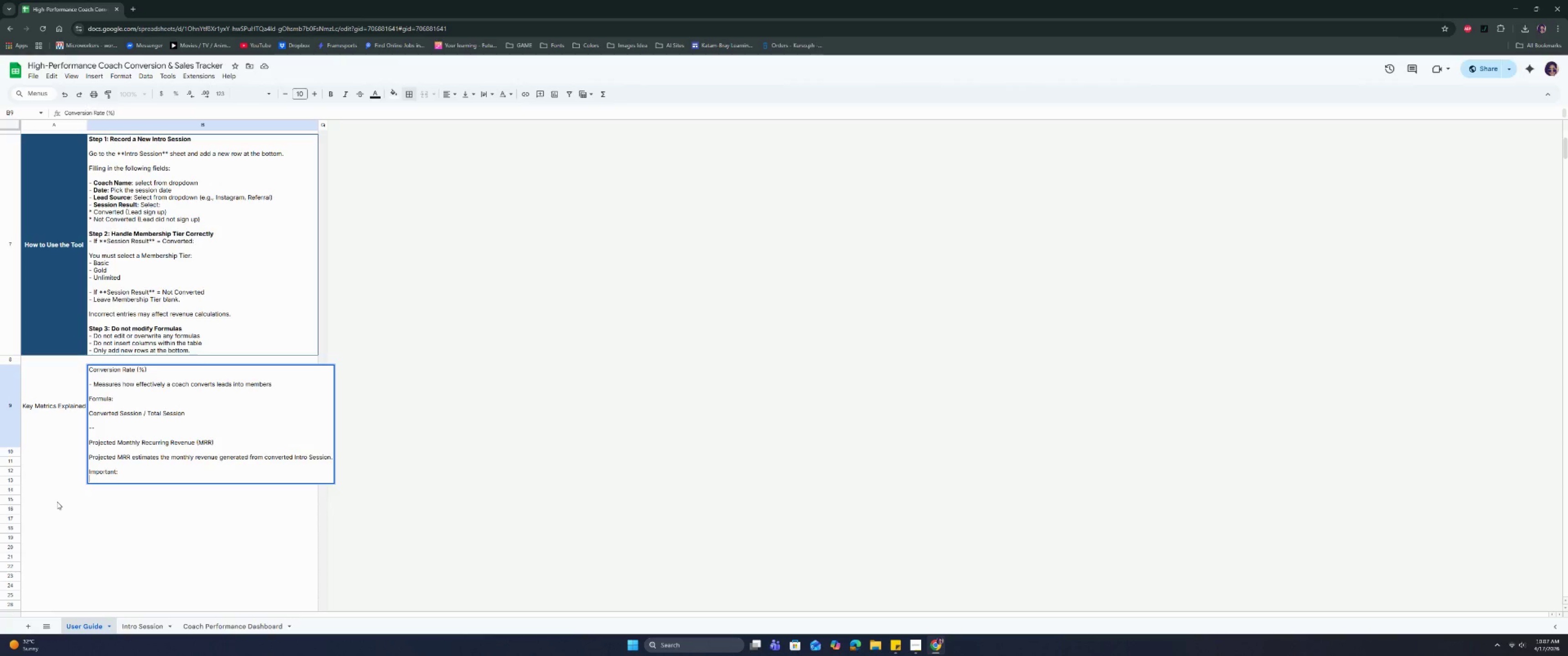 
key(Control+Enter)
 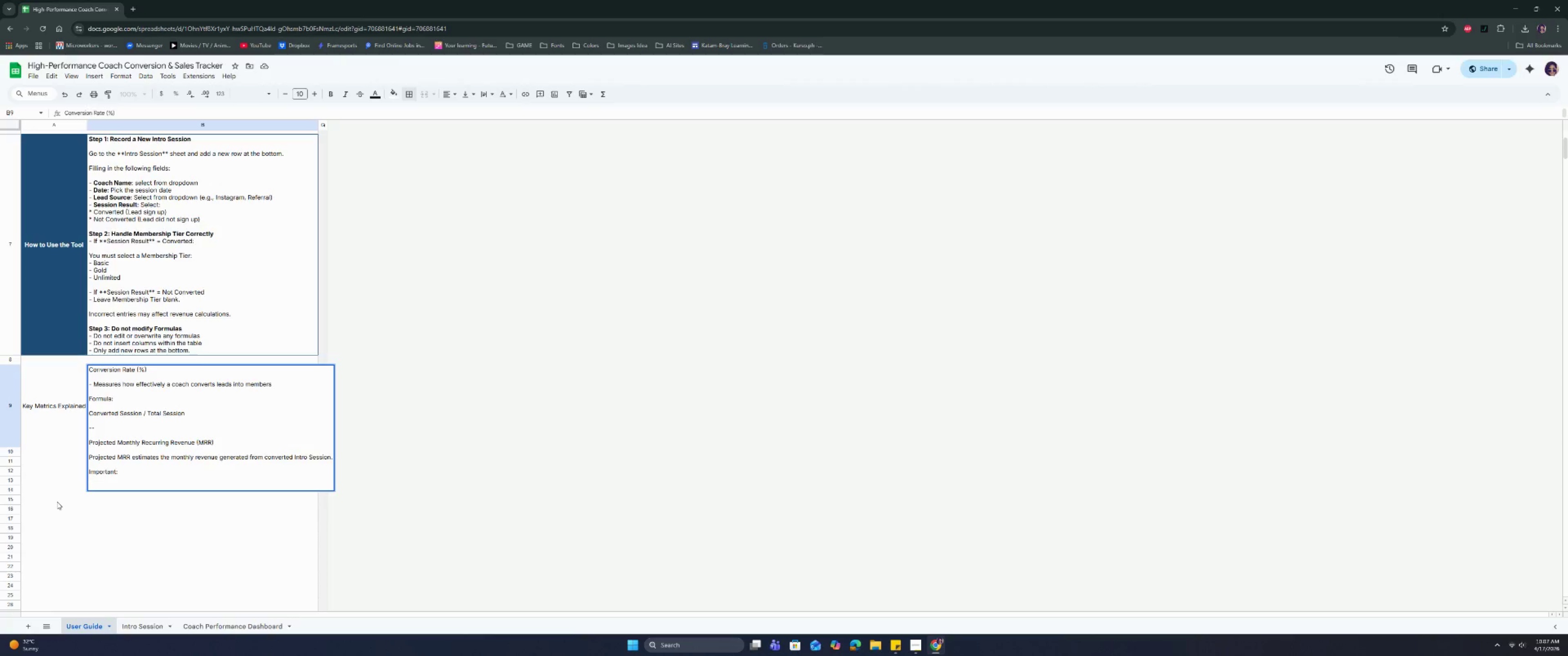 
type(- Intro Session: do not generaet revenue directly)
 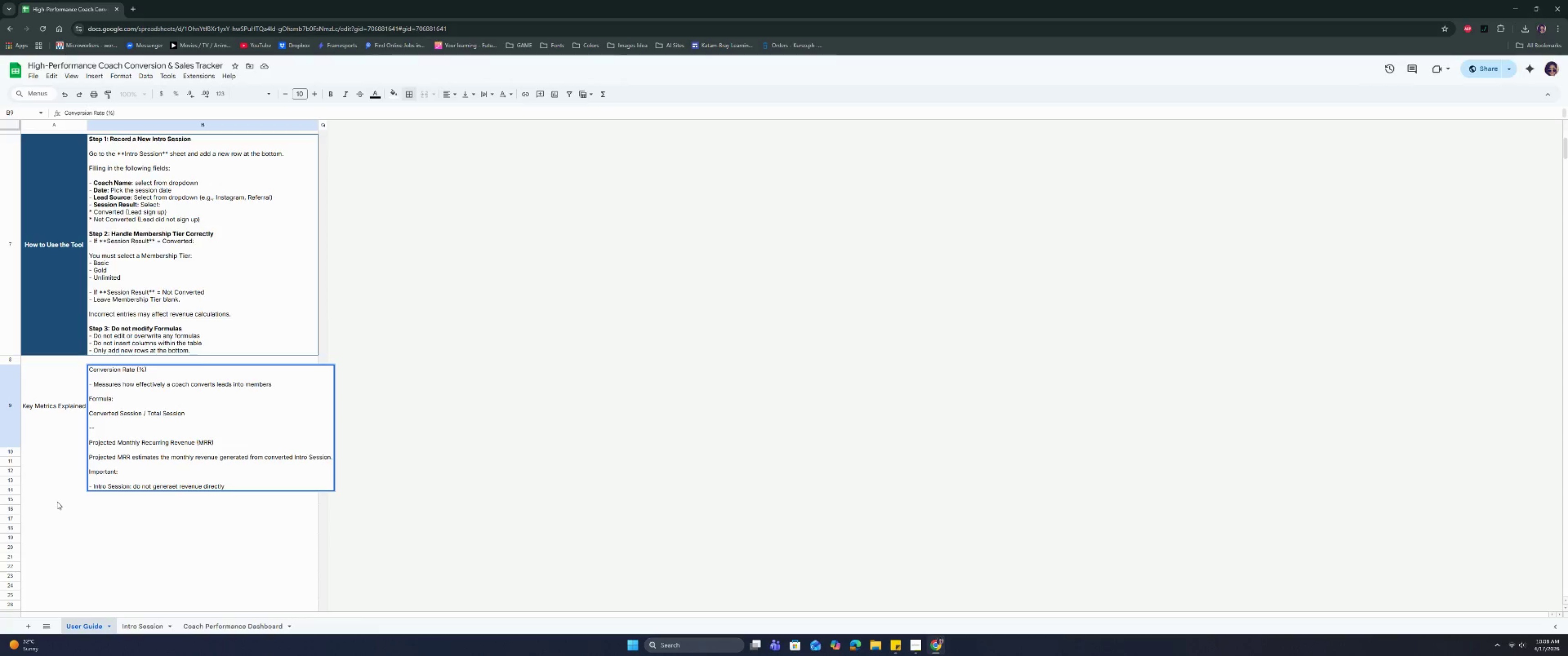 
key(Control+Enter)
 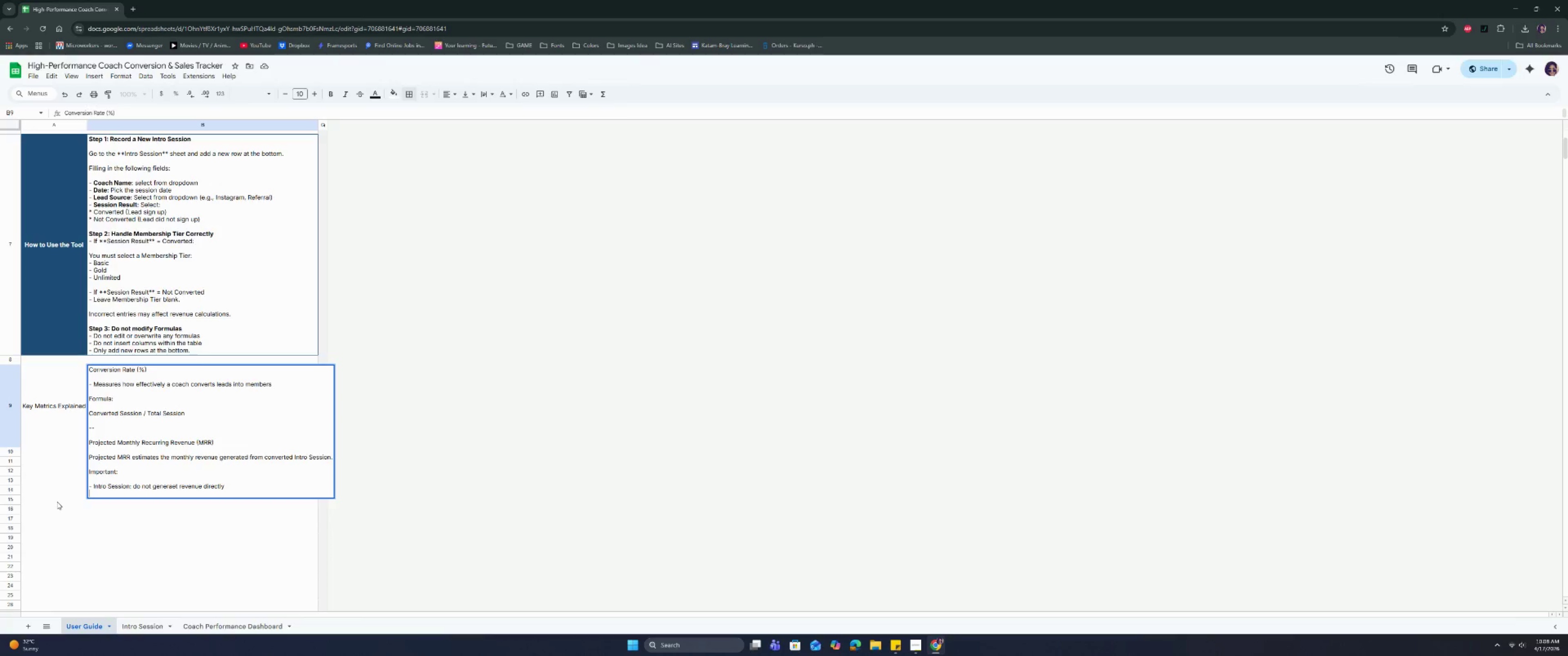 
type(R)
key(Backspace)
type(-Review)
key(Backspace)
key(Backspace)
key(Backspace)
type(enuu)
key(Backspace)
type(e: )
key(Backspace)
key(Backspace)
type( in )
key(Backspace)
key(Backspace)
type(s only cunmte)
key(Backspace)
key(Backspace)
key(Backspace)
type(ted when a session is marked "Converted/"[PageDown])
 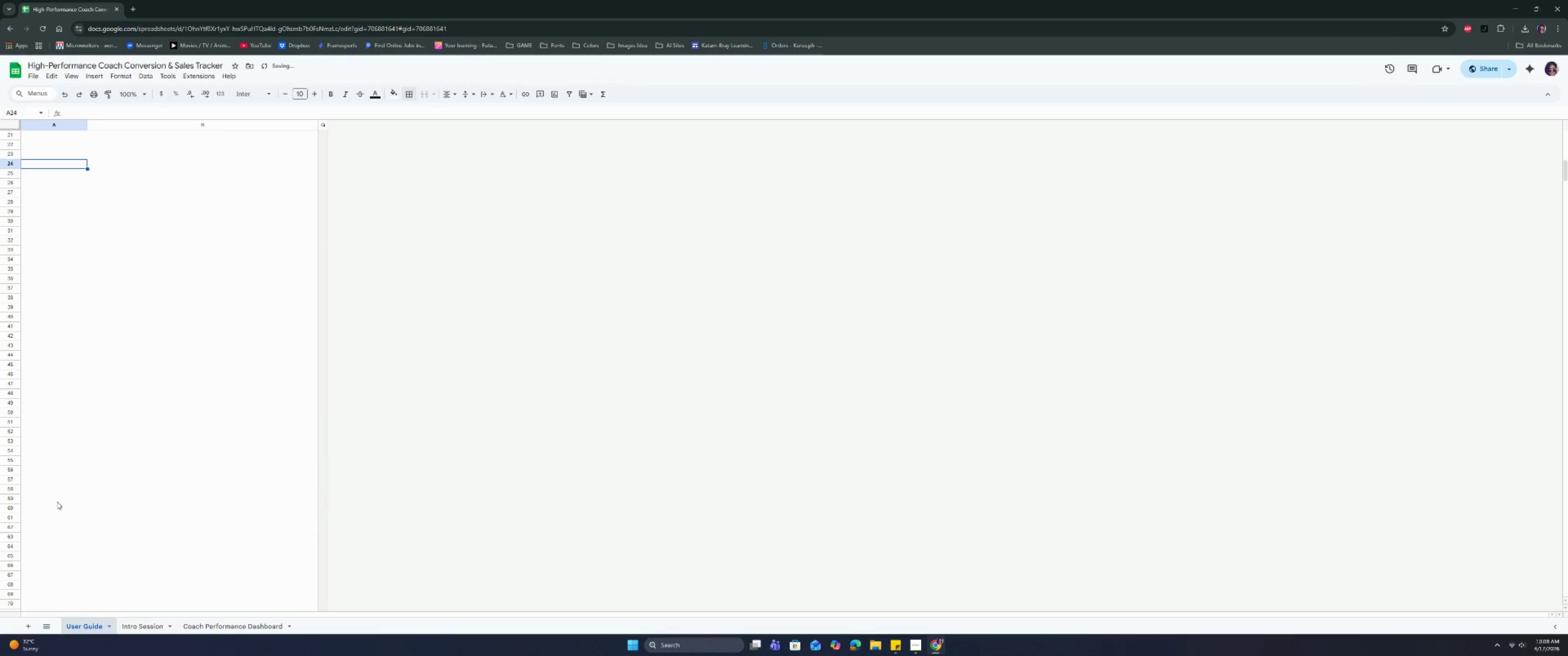 
 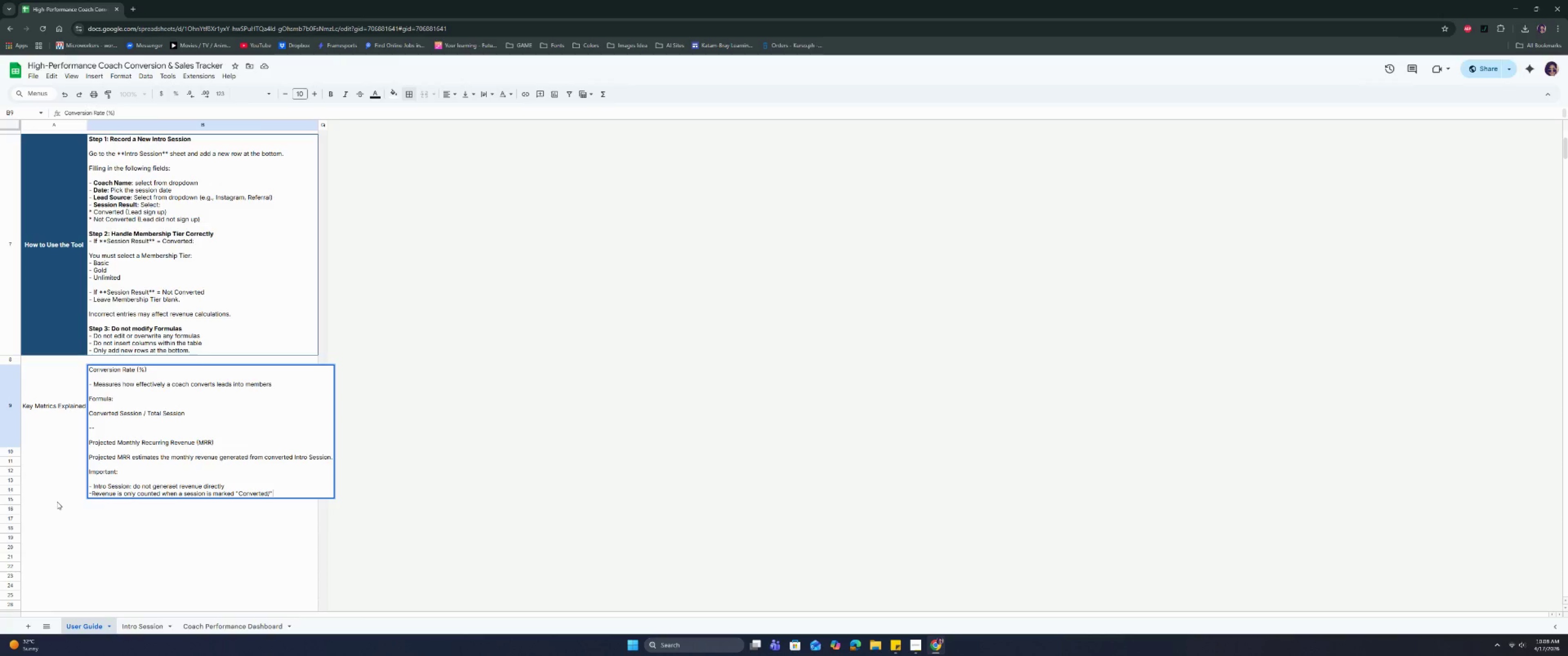 
key(ArrowLeft)
 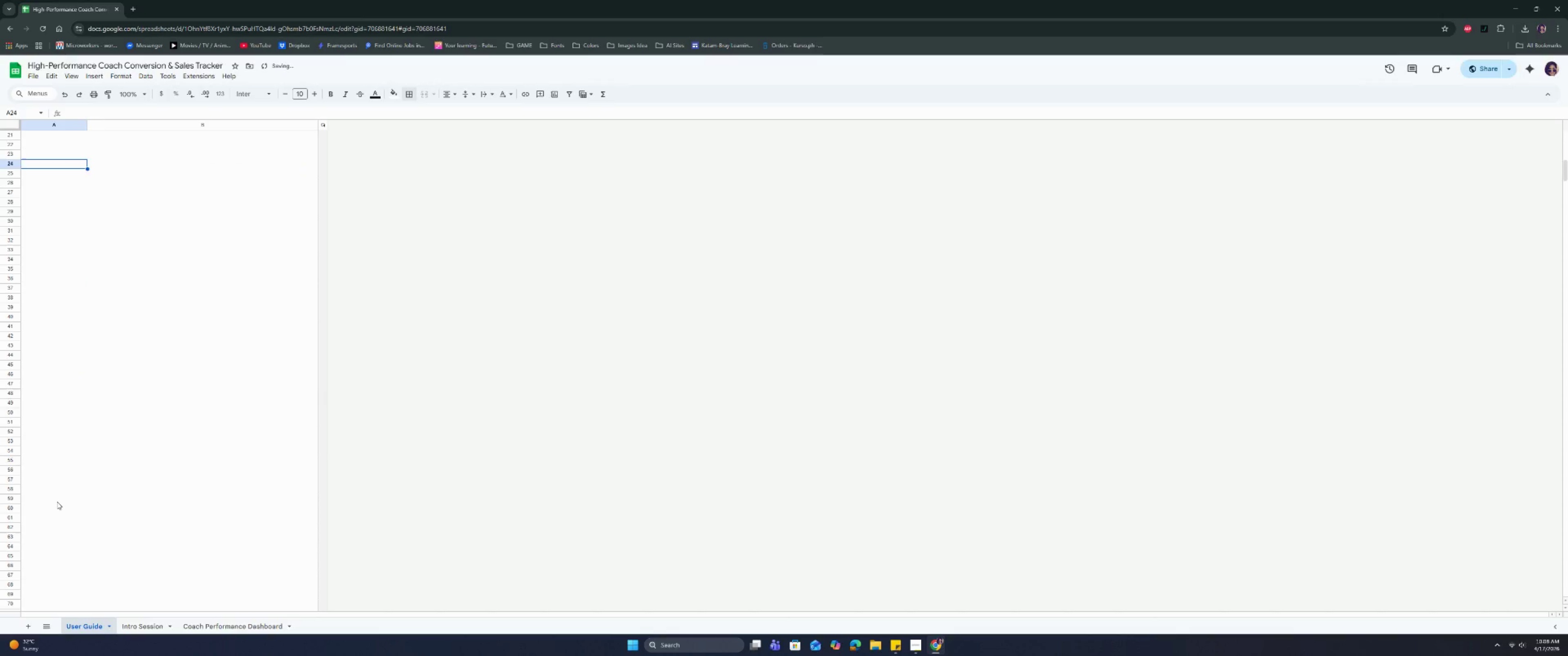 
key(Control+ControlLeft)
 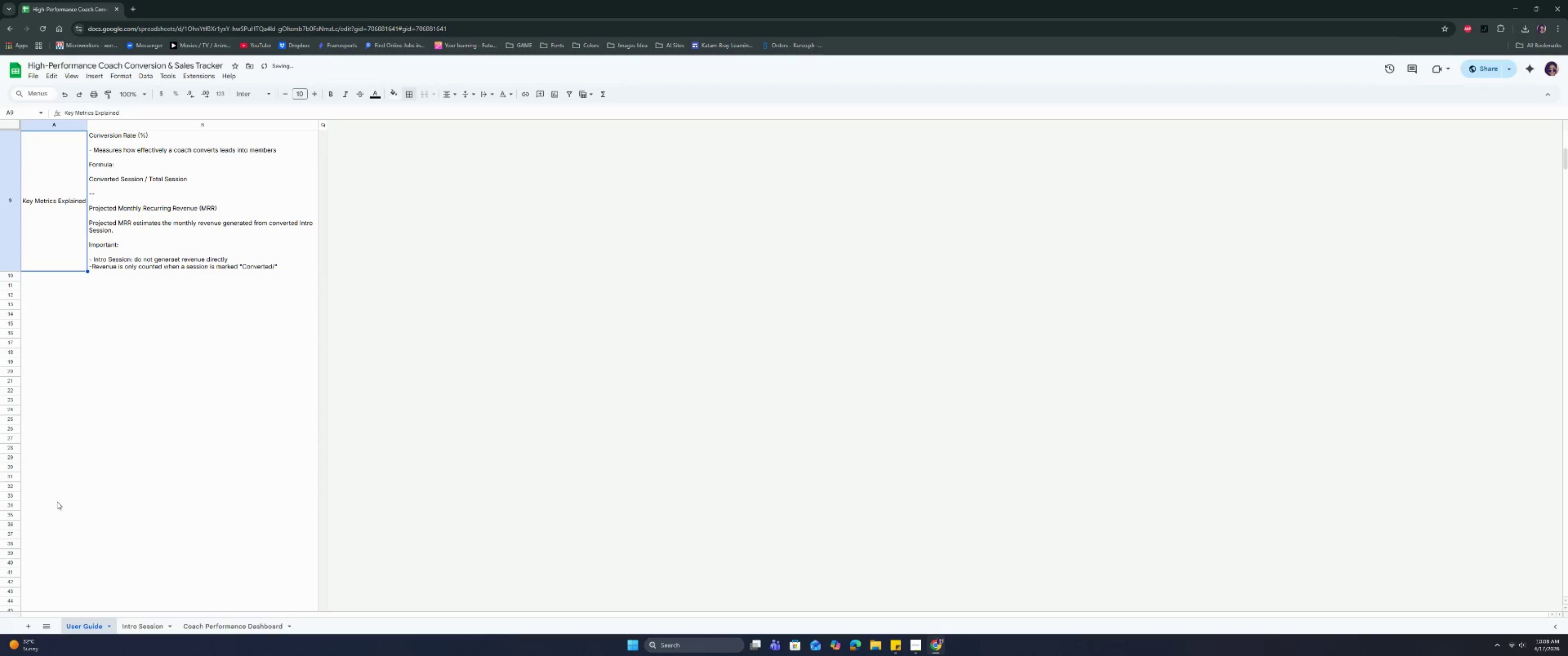 
key(Control+ArrowUp)
 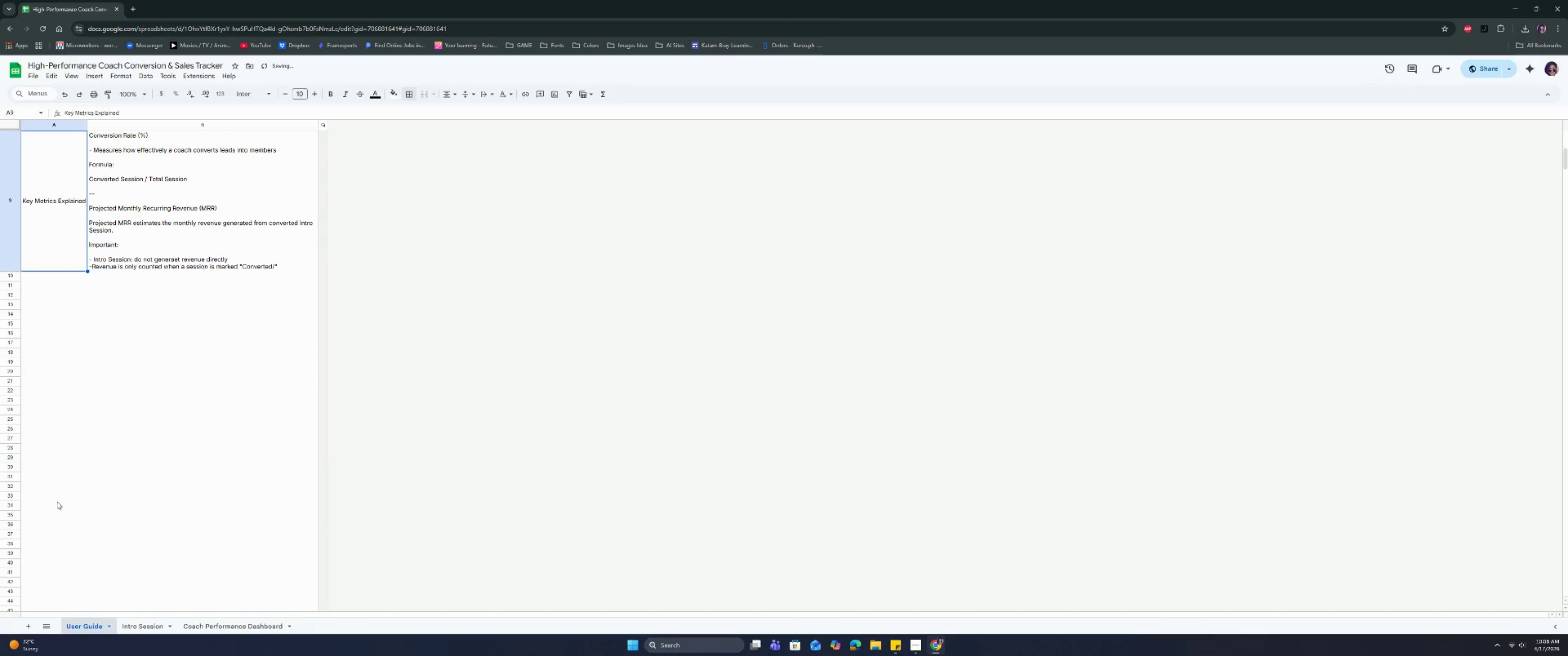 
key(ArrowRight)
 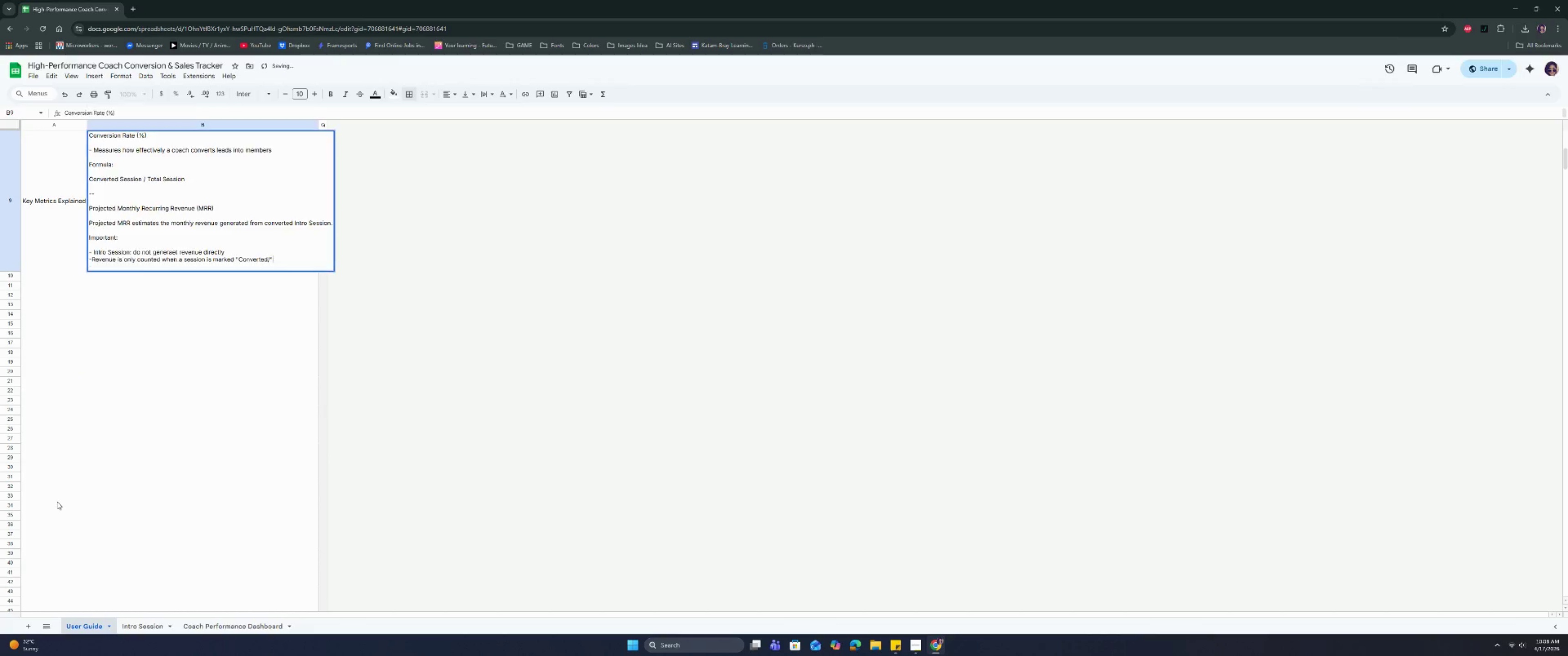 
key(Enter)
 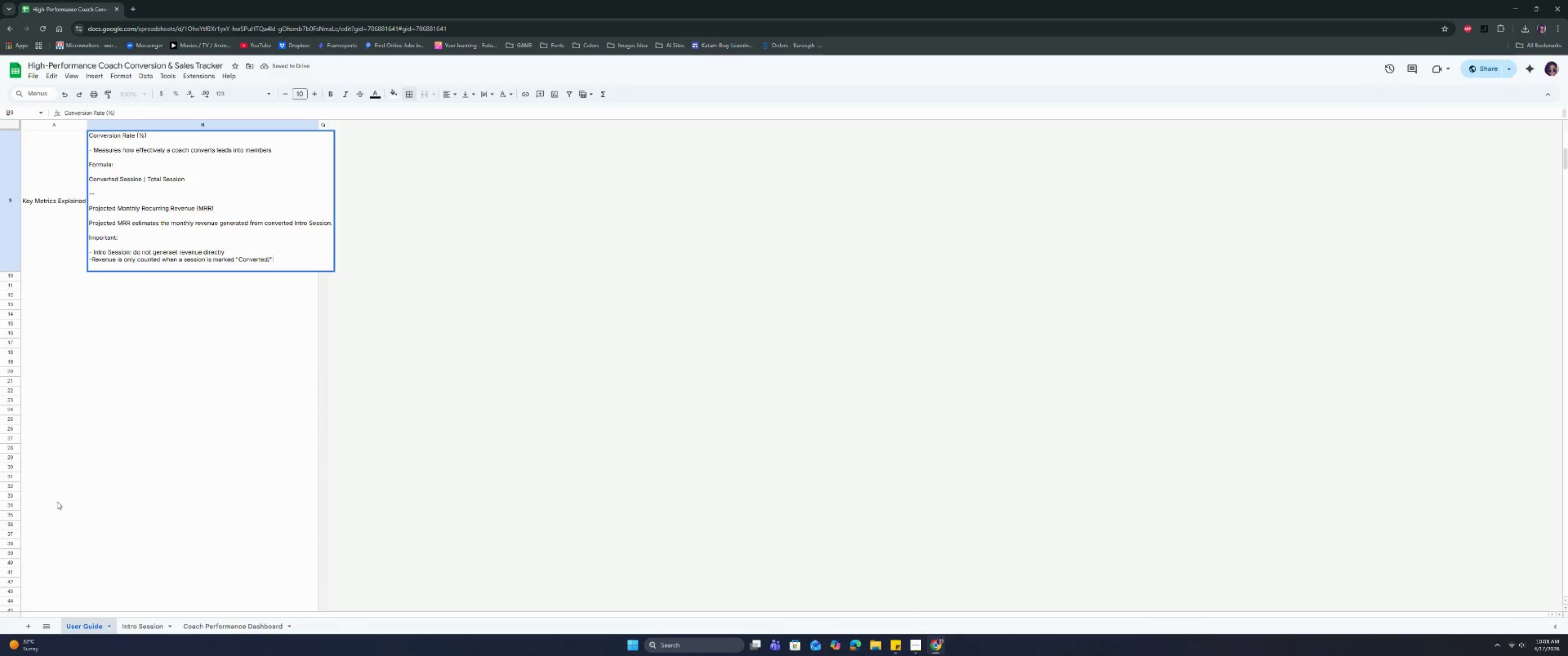 
key(ArrowLeft)
 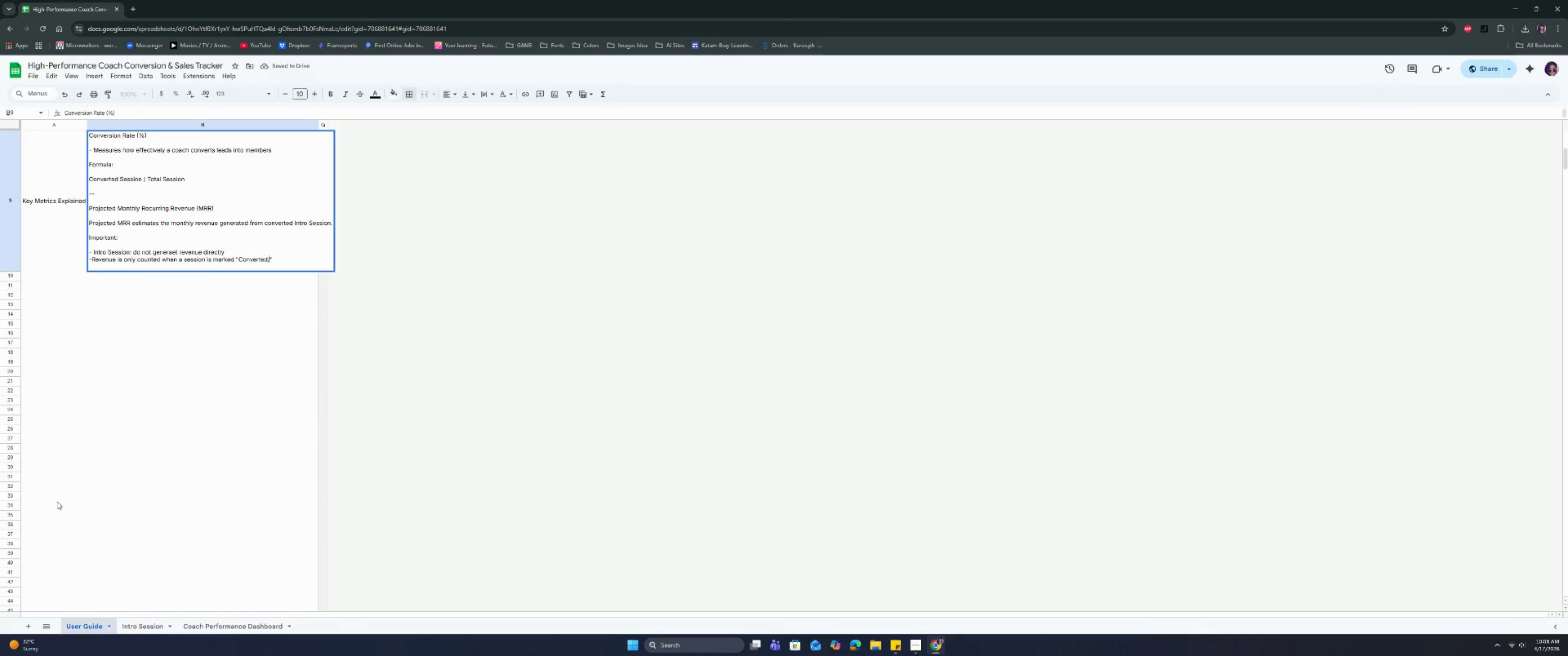 
key(Backspace)
 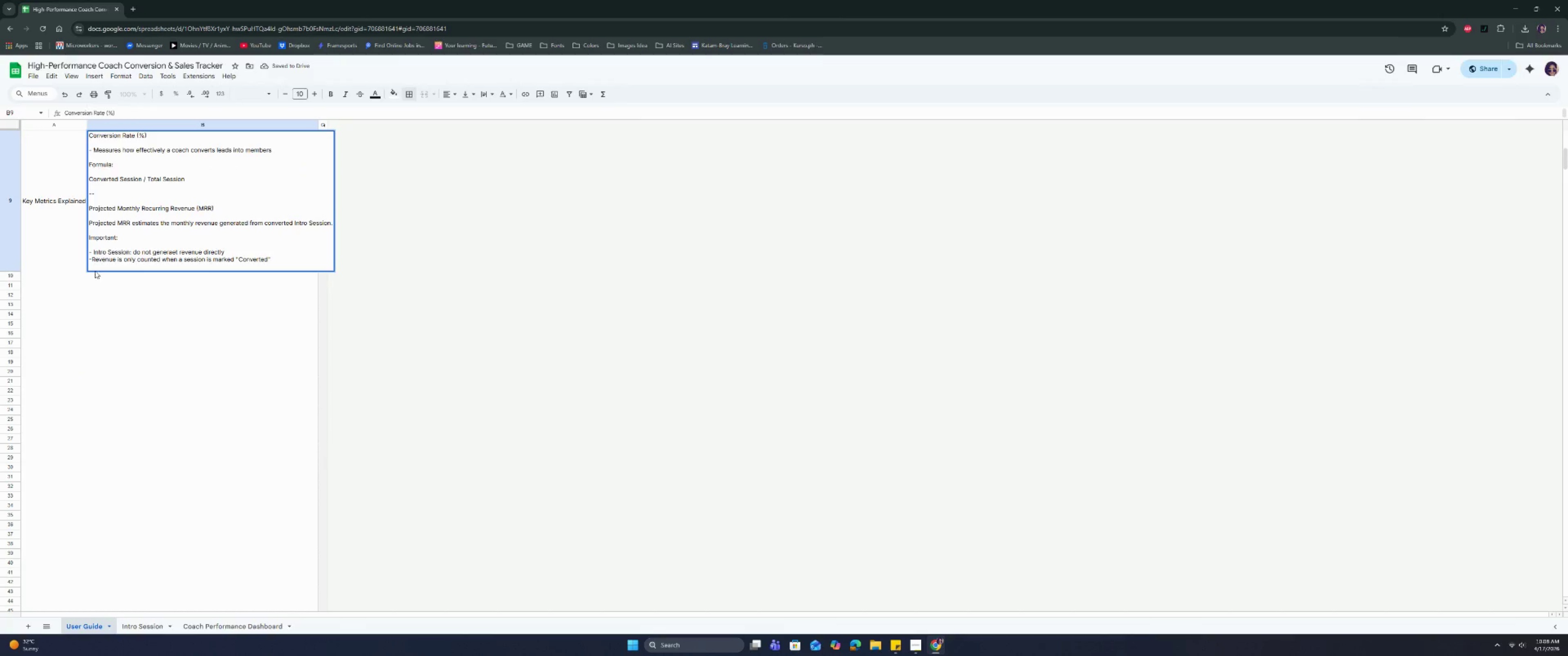 
left_click([101, 233])
 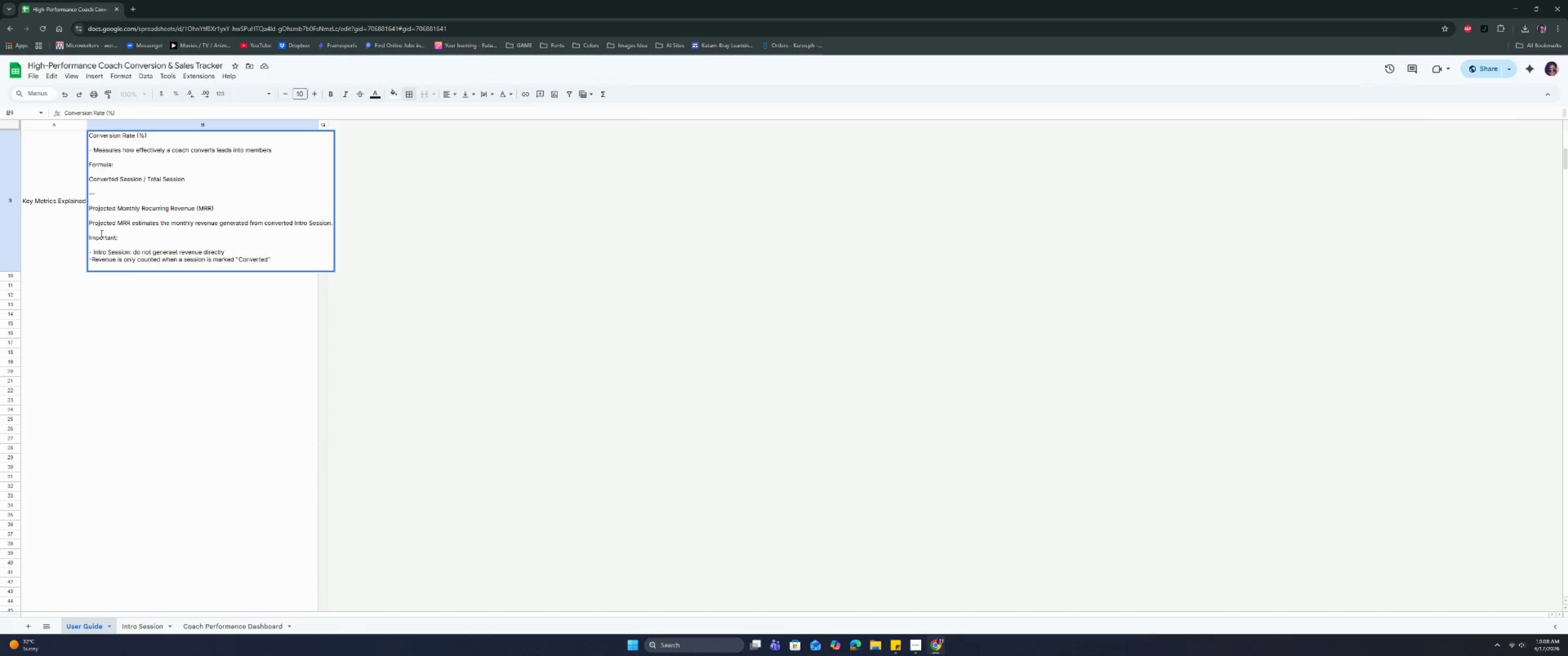 
key(Shift+ShiftRight)
 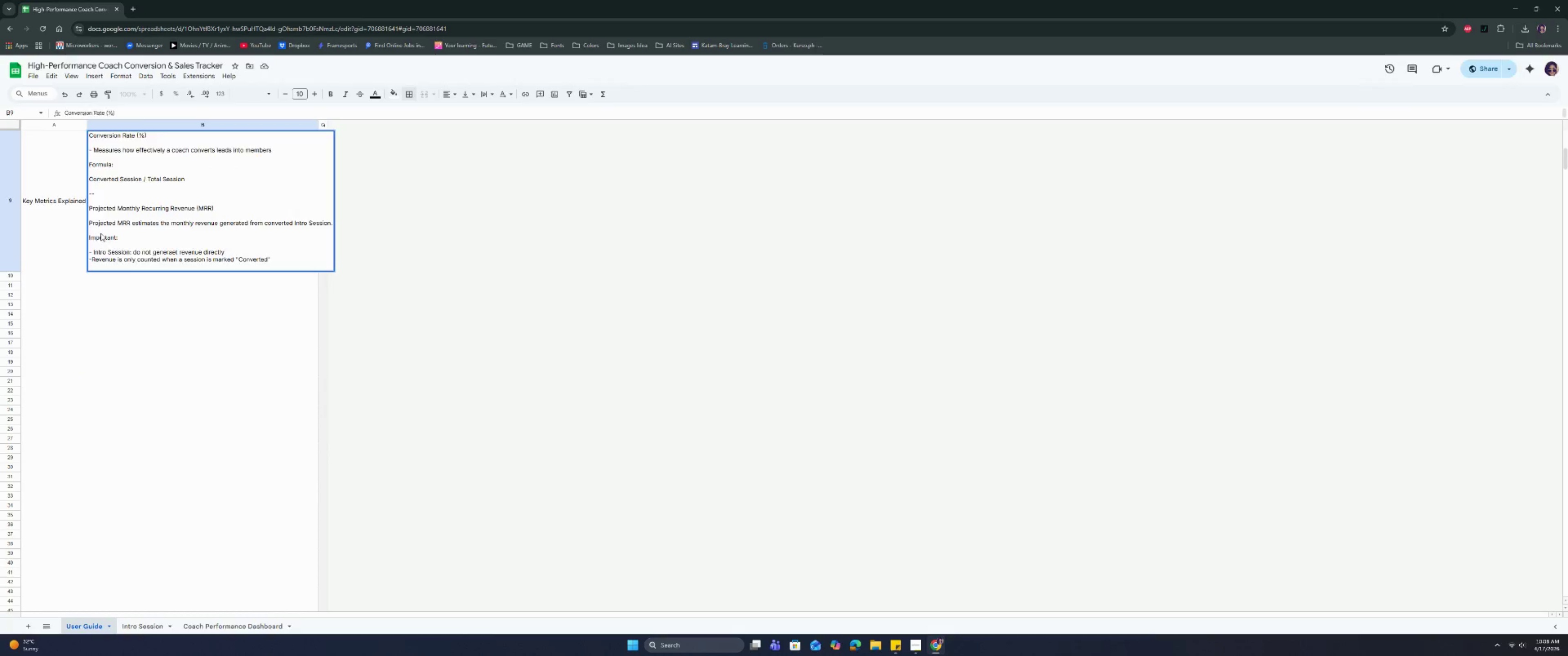 
key(Shift+Enter)
 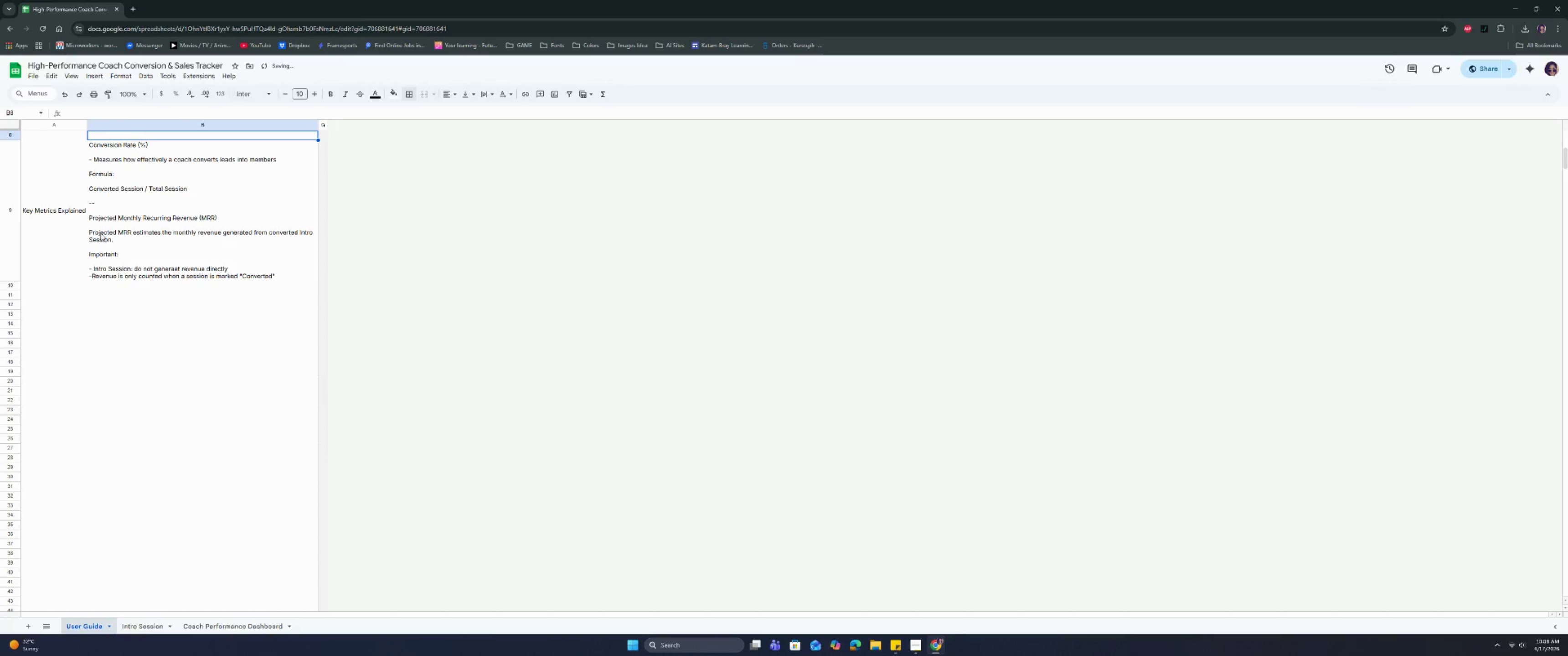 
key(ArrowDown)
 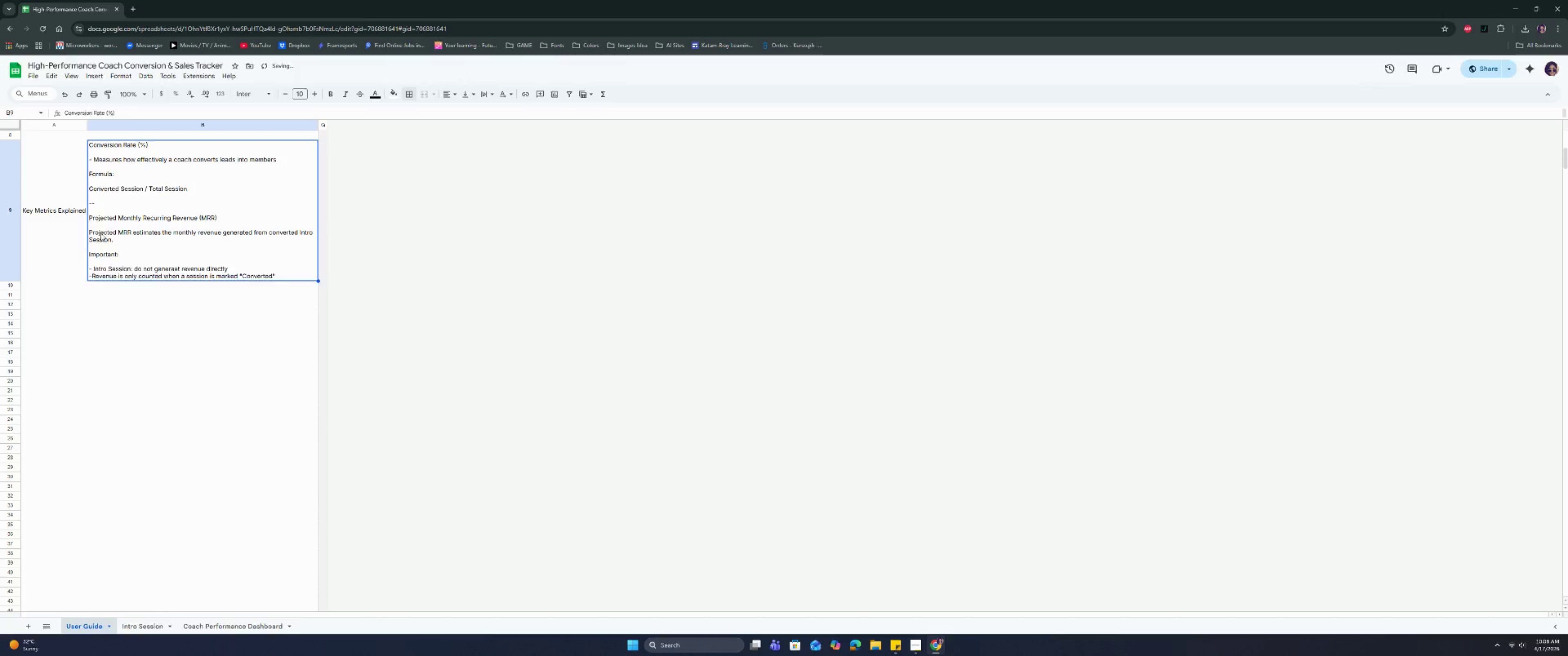 
key(Enter)
 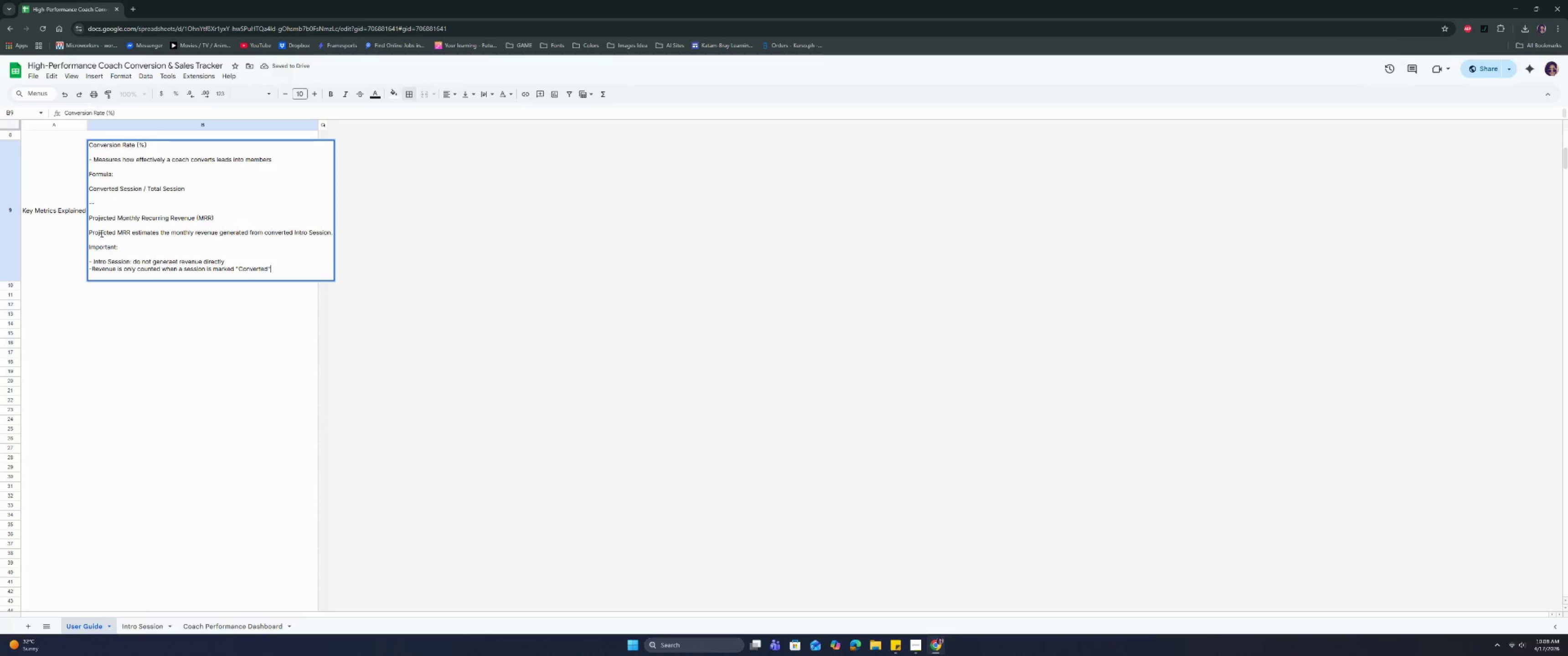 
left_click([111, 241])
 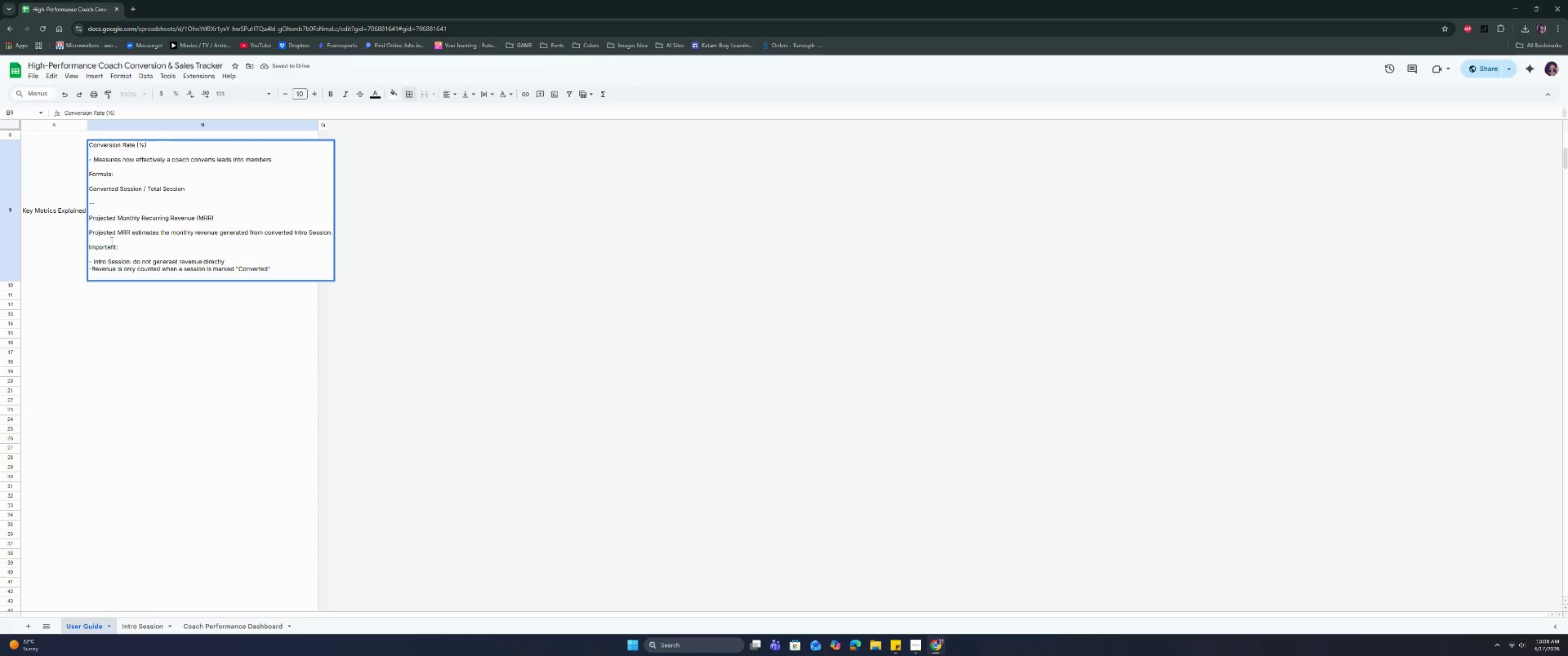 
key(Control+ControlRight)
 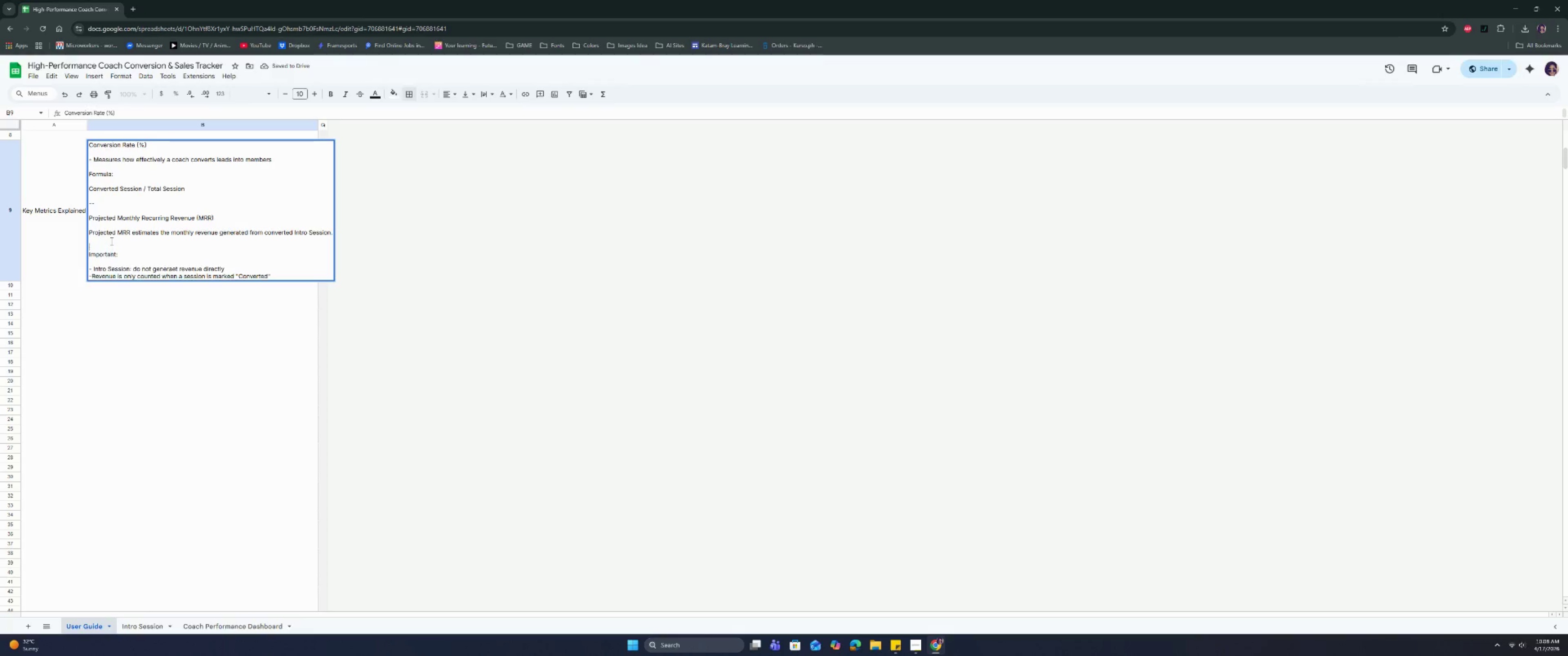 
key(Control+Enter)
 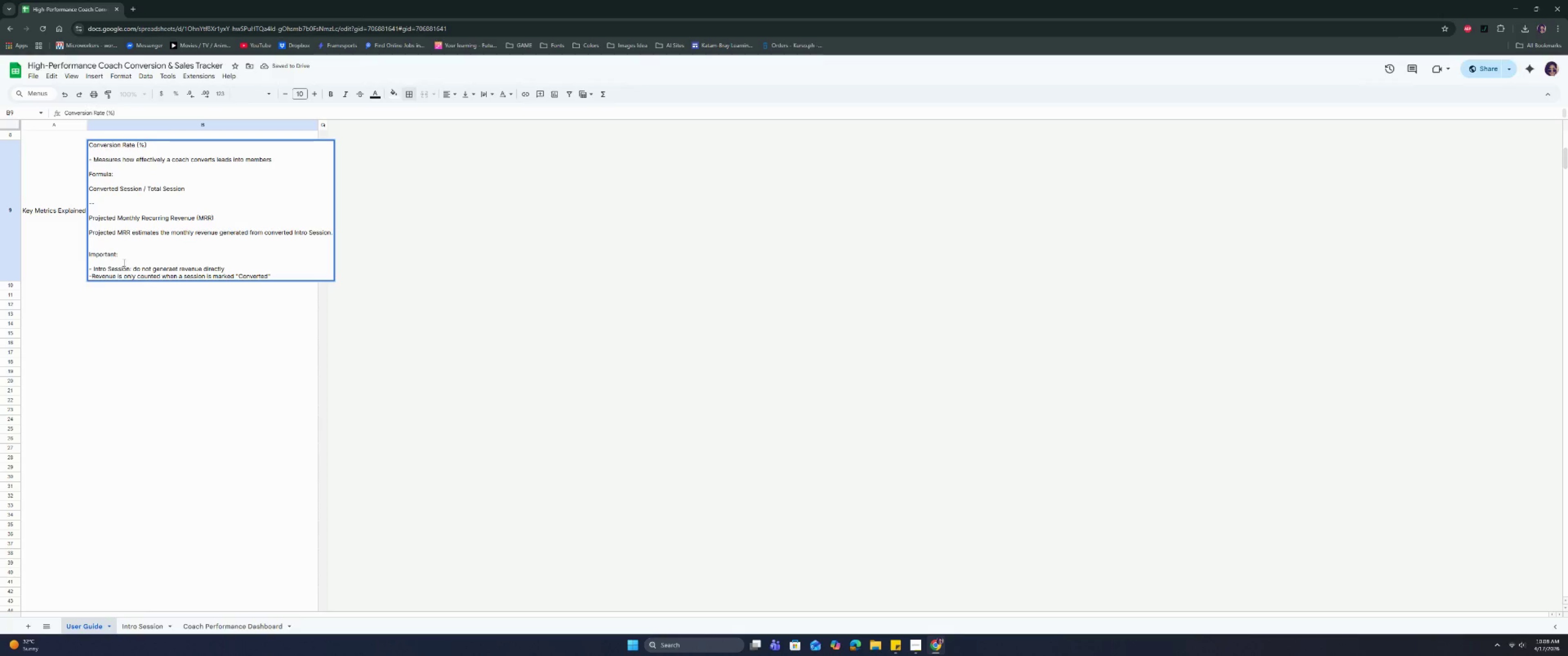 
left_click_drag(start_coordinate=[124, 254], to_coordinate=[87, 255])
 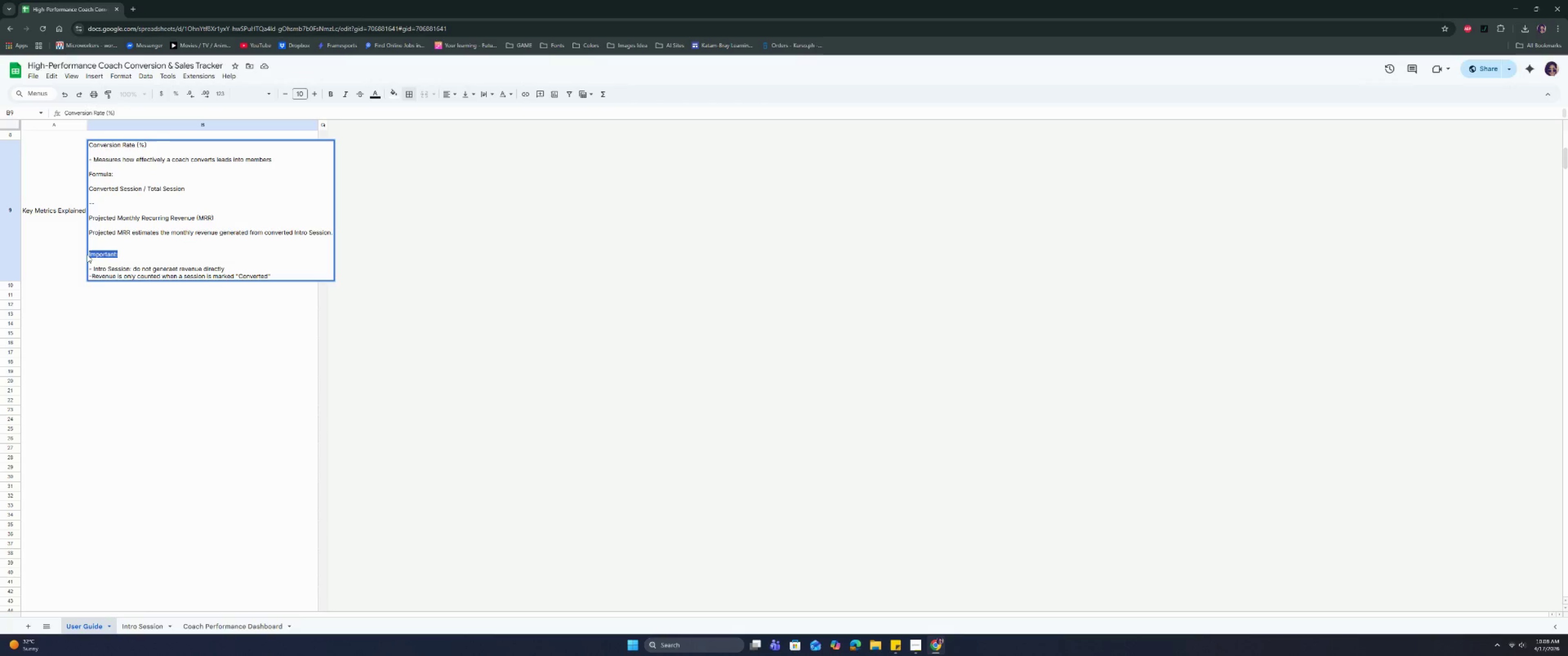 
key(Control+B)
 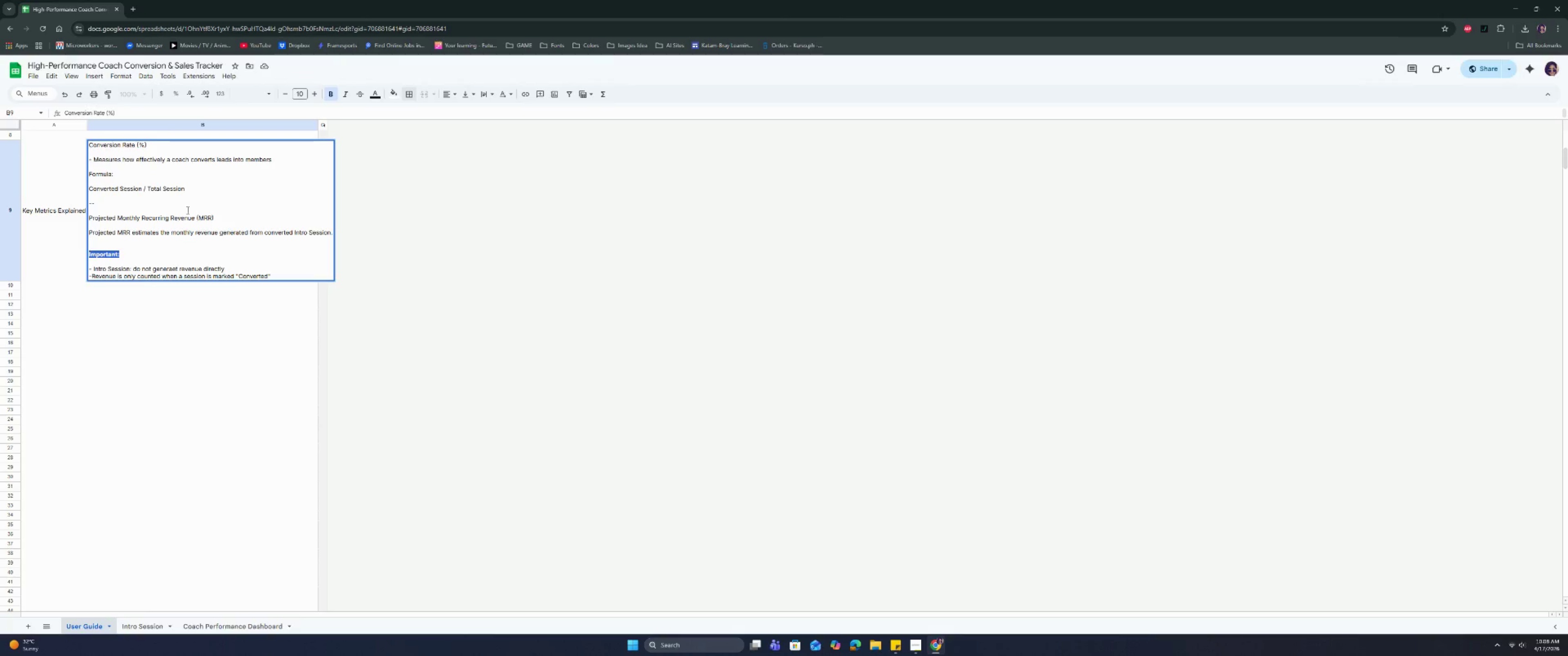 
left_click_drag(start_coordinate=[215, 215], to_coordinate=[87, 213])
 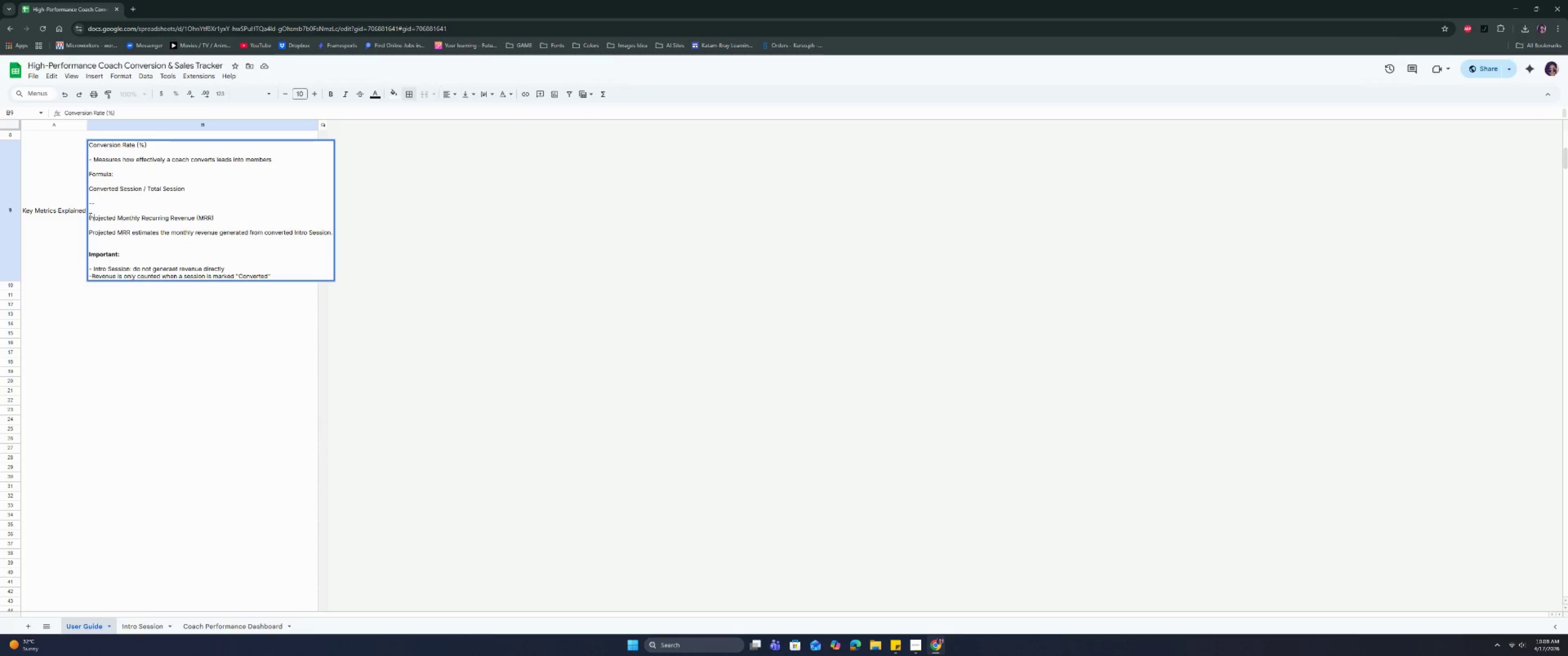 
double_click([89, 216])
 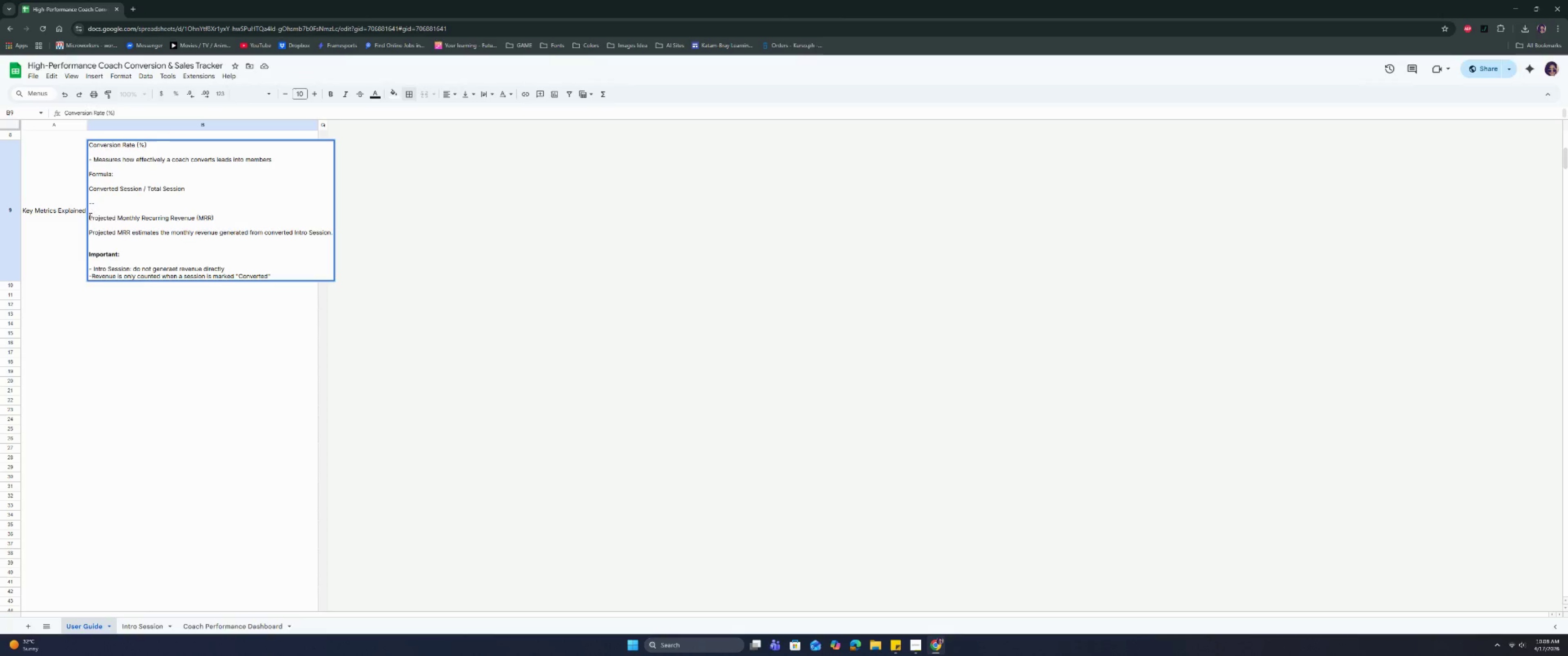 
triple_click([89, 216])
 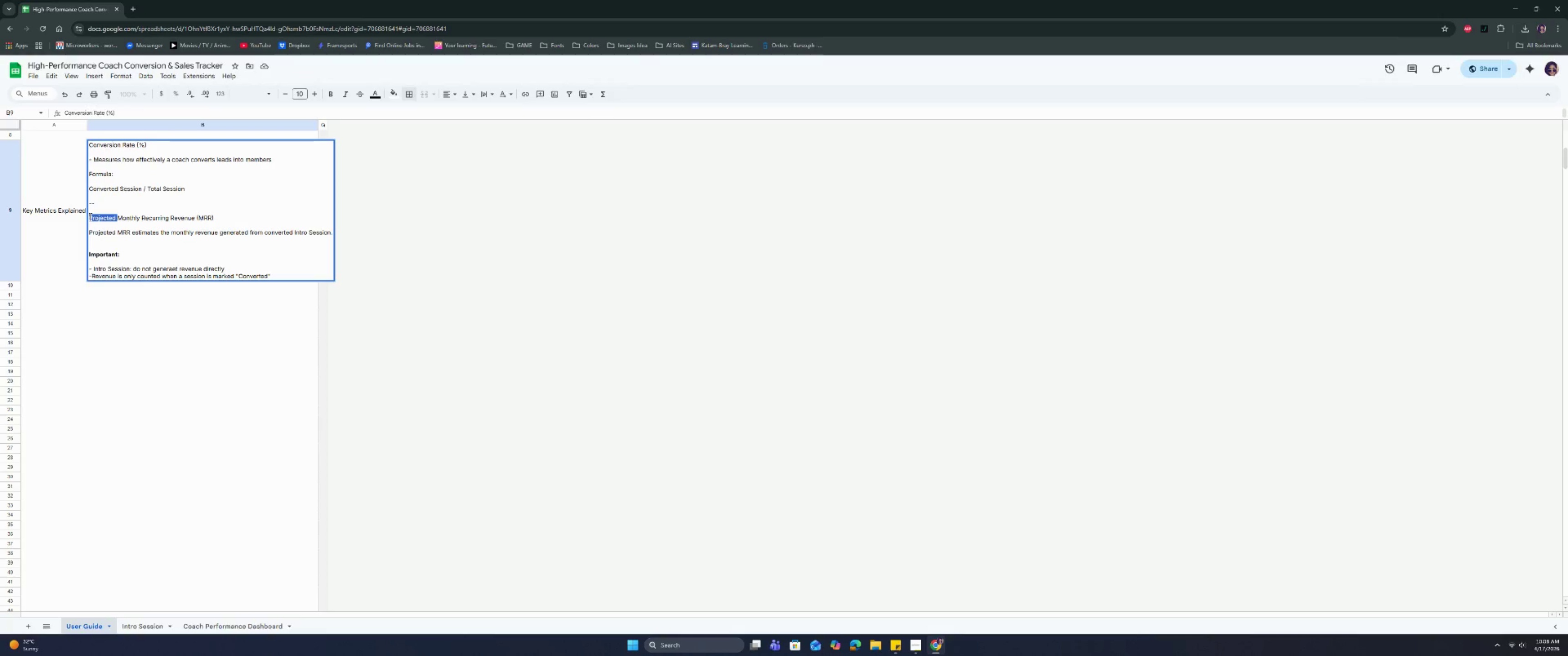 
triple_click([89, 216])
 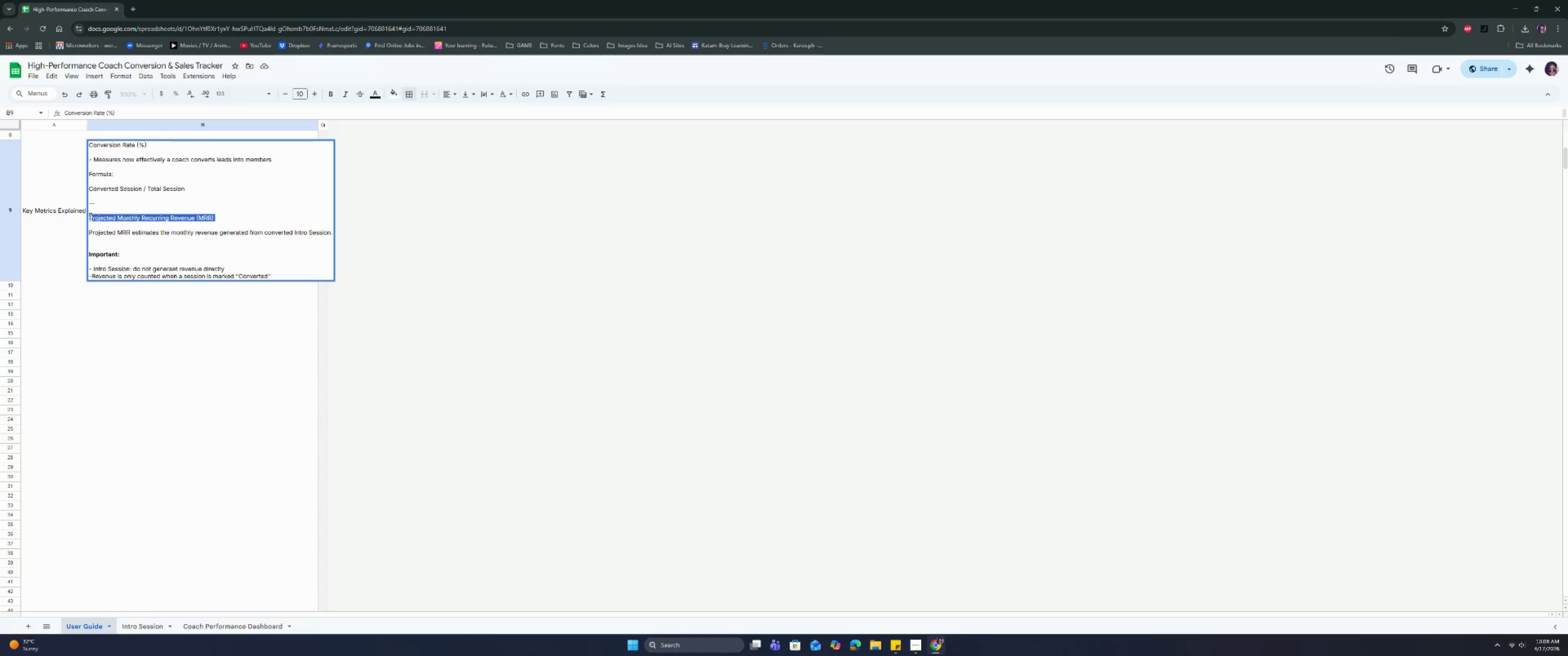 
key(Control+B)
 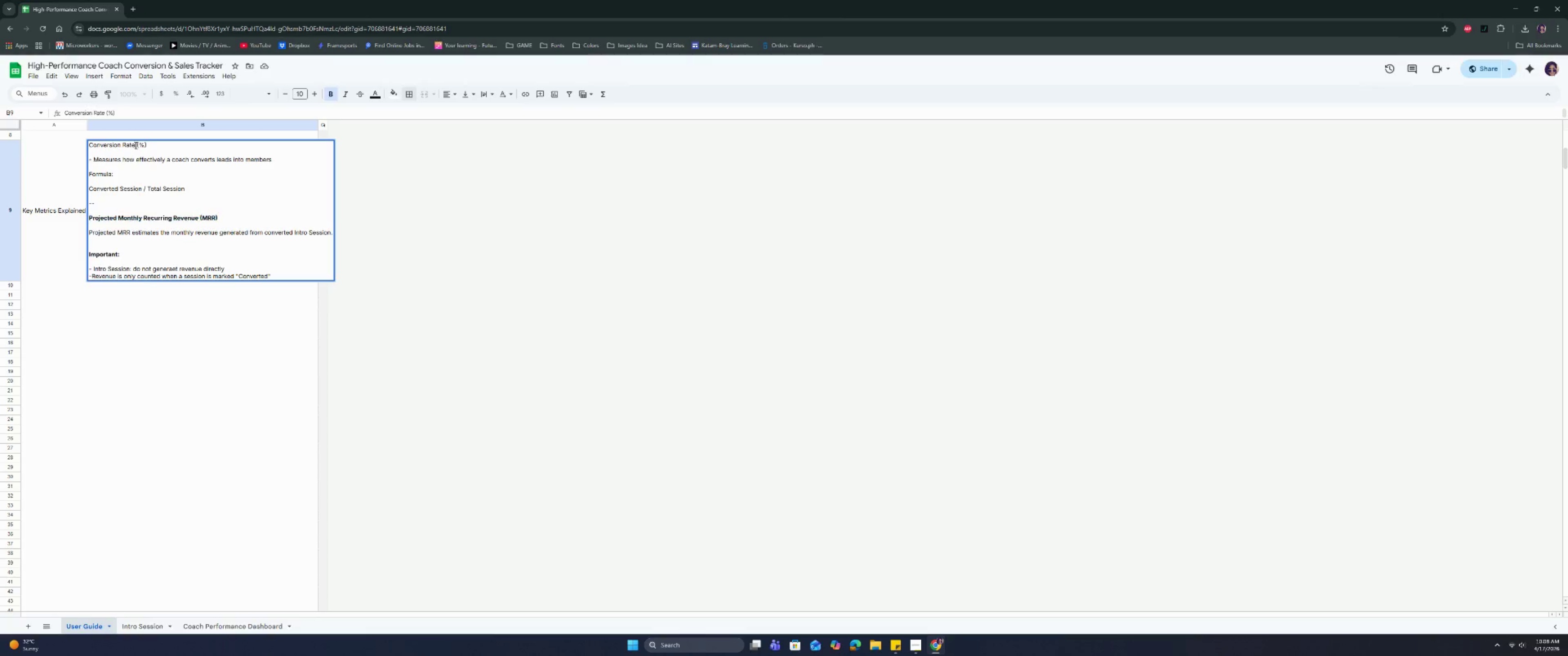 
double_click([135, 145])
 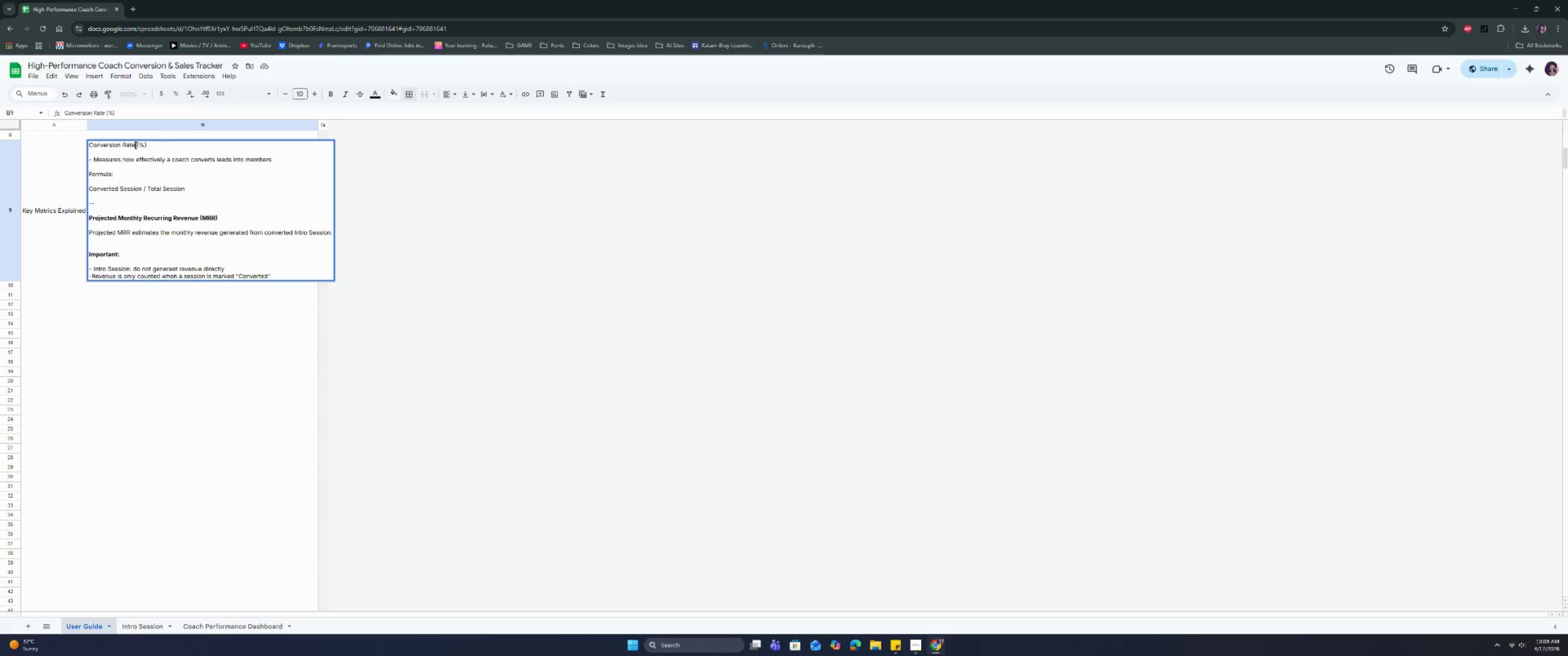 
triple_click([135, 145])
 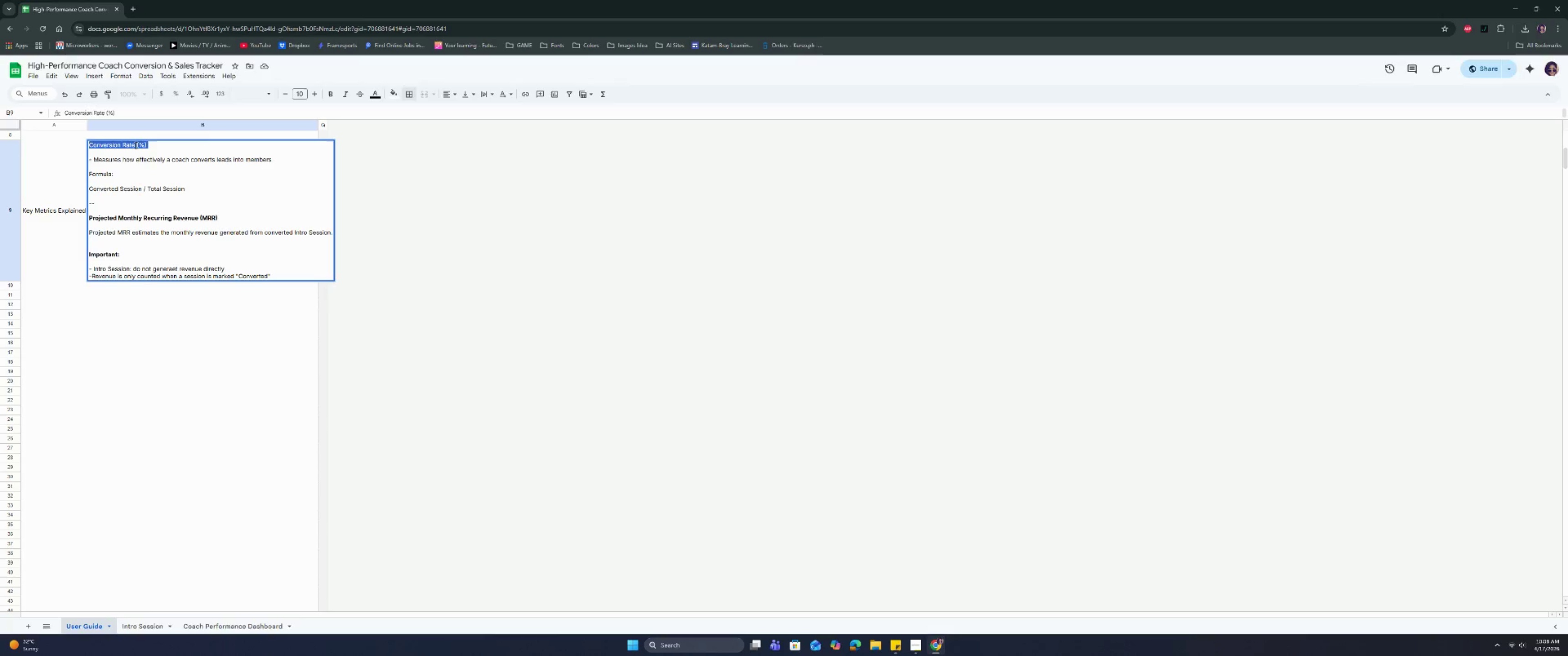 
key(Control+B)
 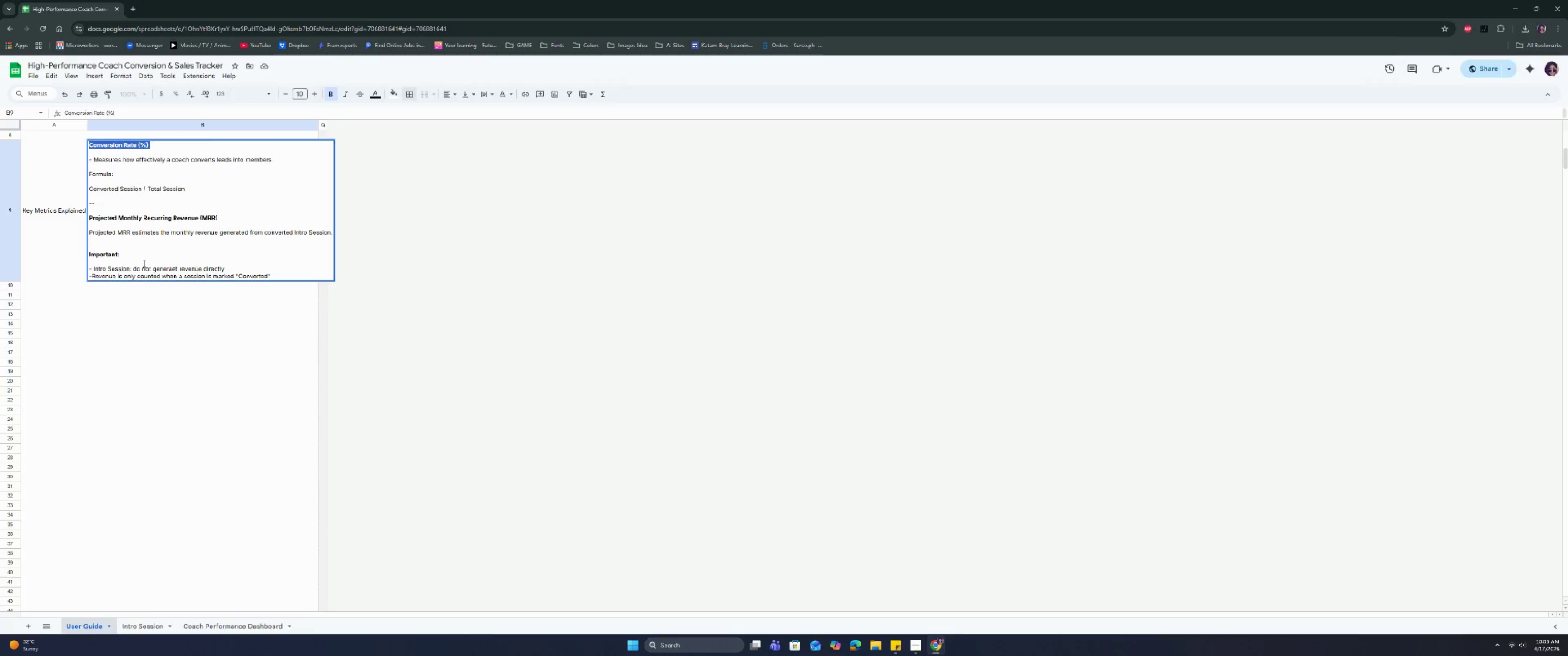 
left_click([275, 275])
 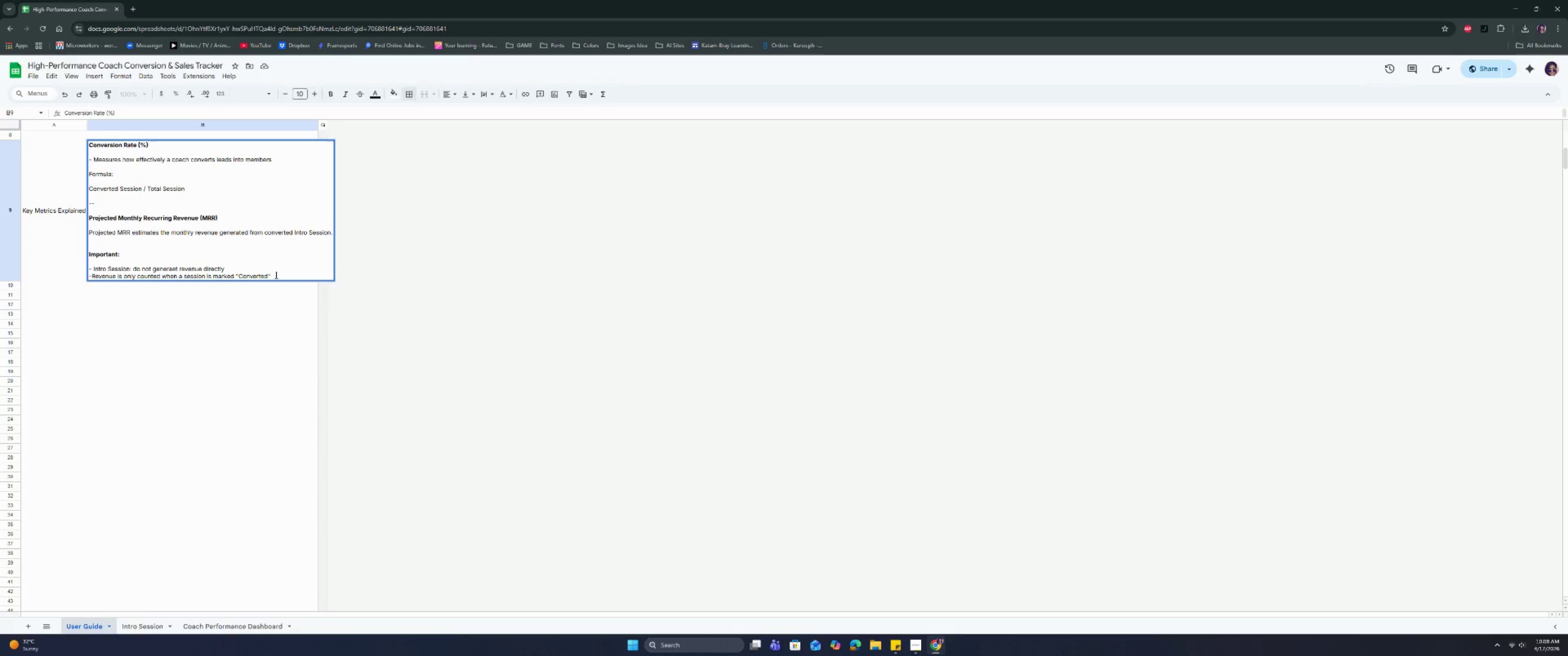 
key(Control+Enter)
 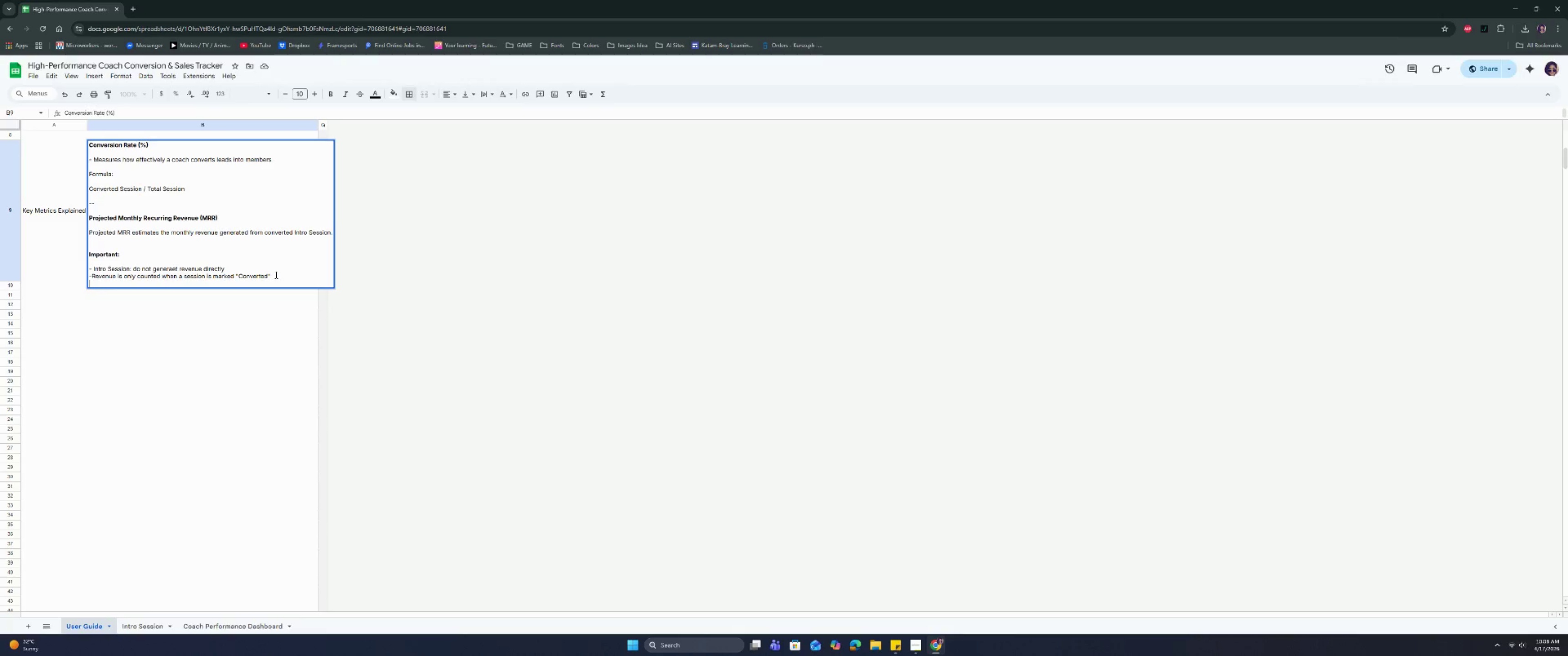 
key(Control+Enter)
 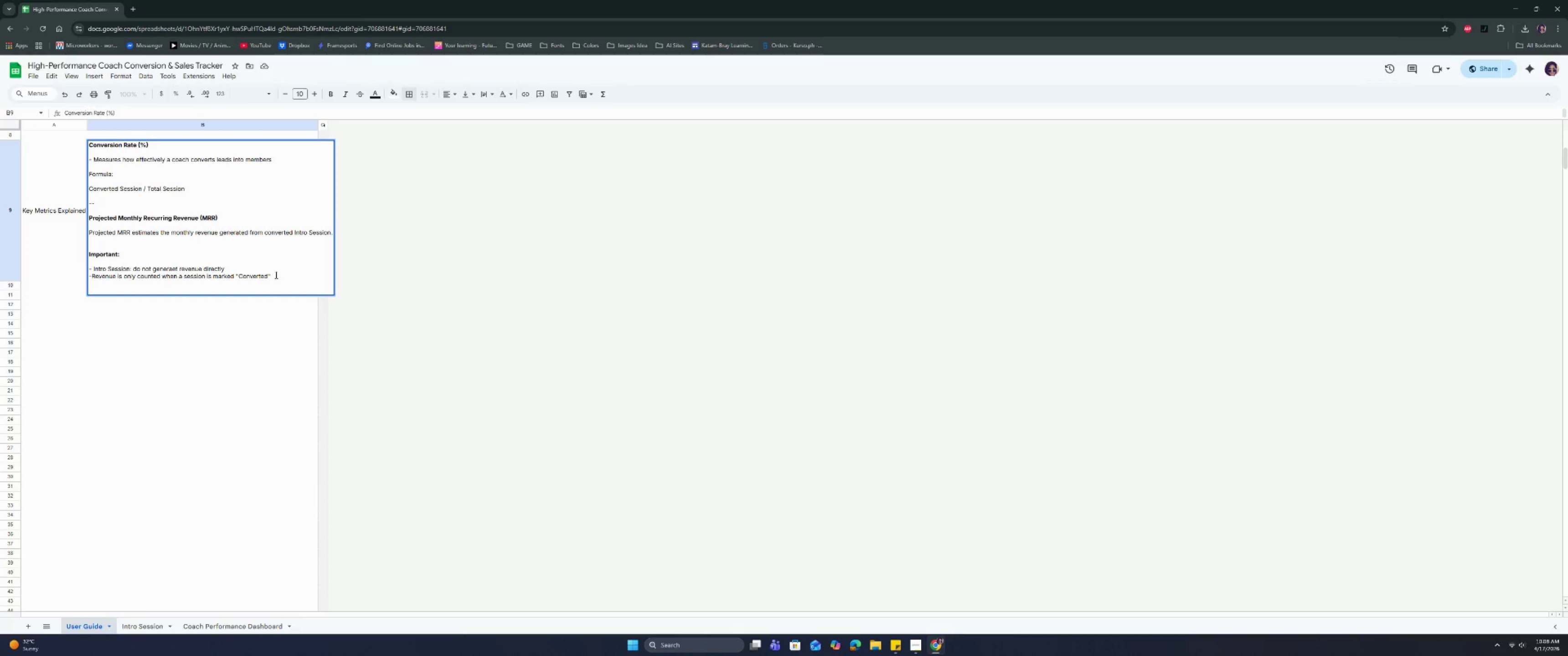 
key(Minus)
 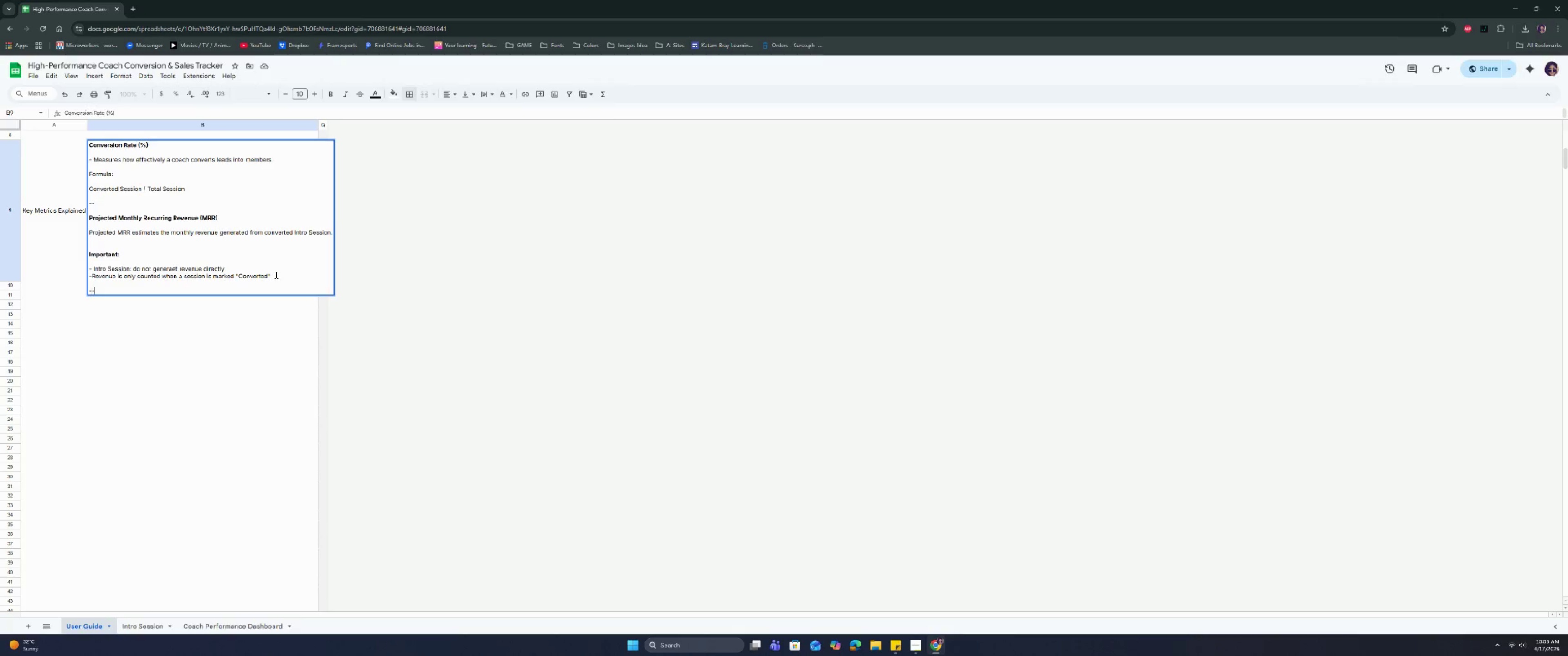 
key(Minus)
 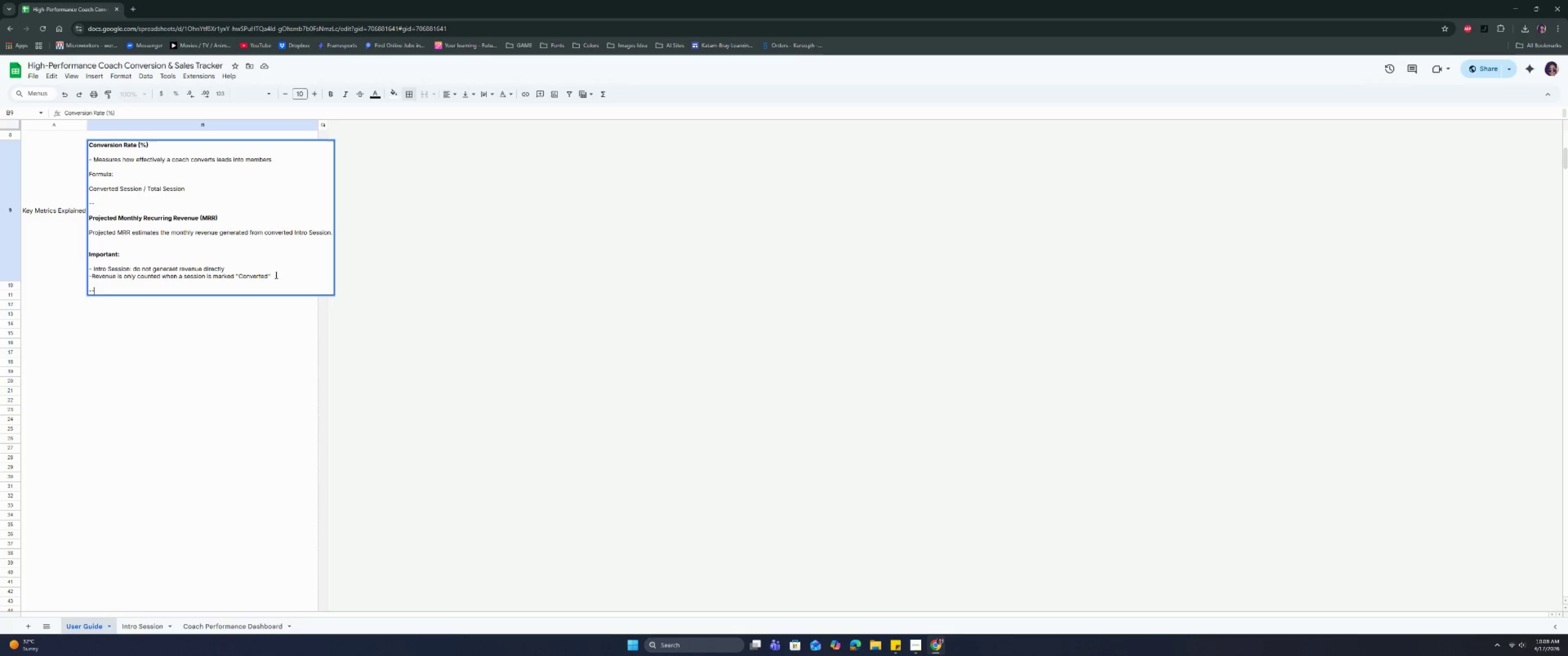 
key(Control+Enter)
 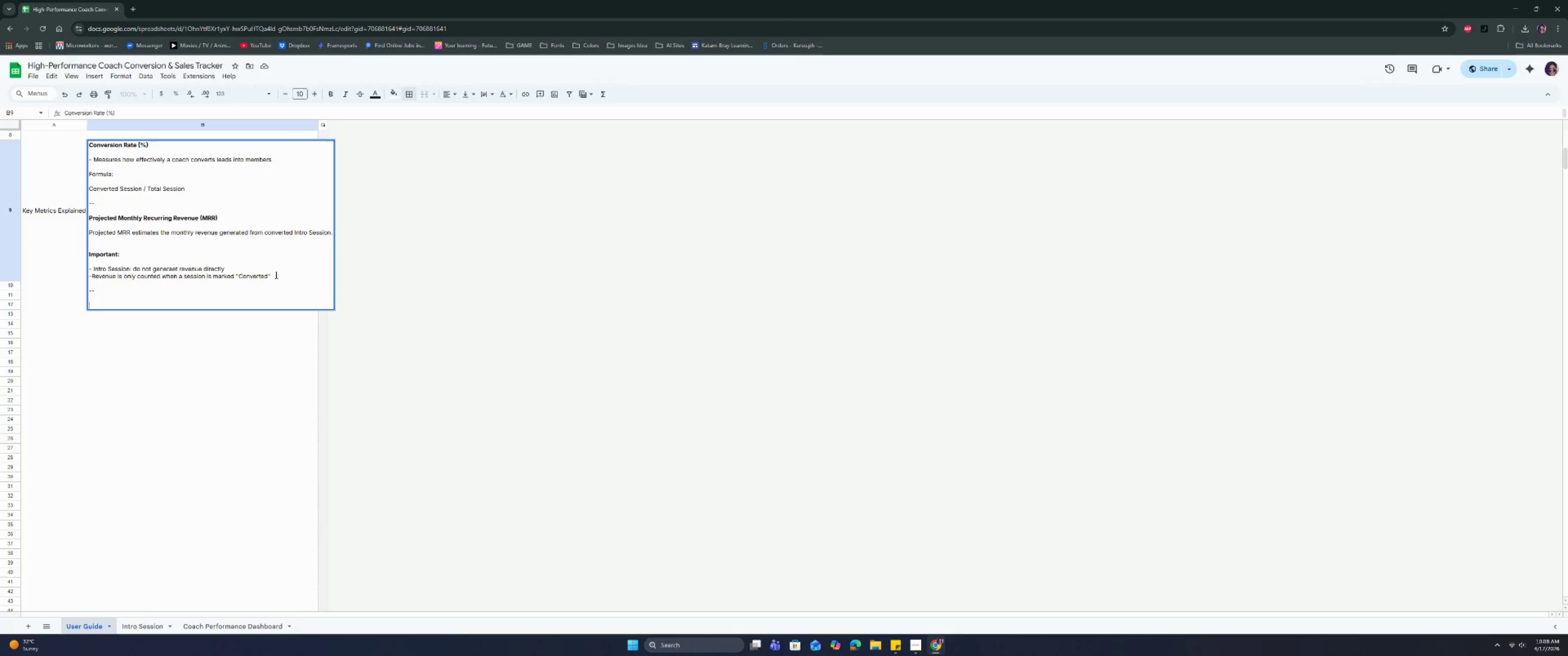 
key(Control+Enter)
 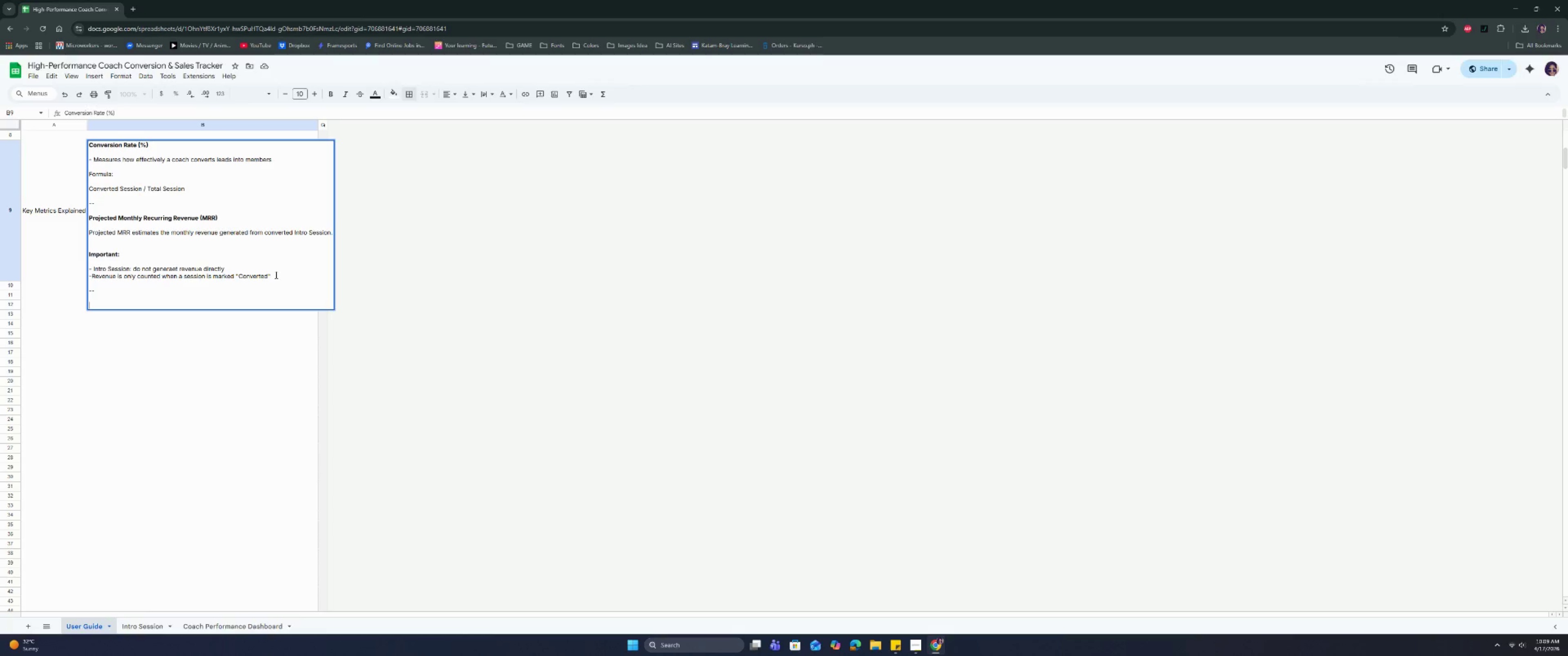 
wait(9.41)
 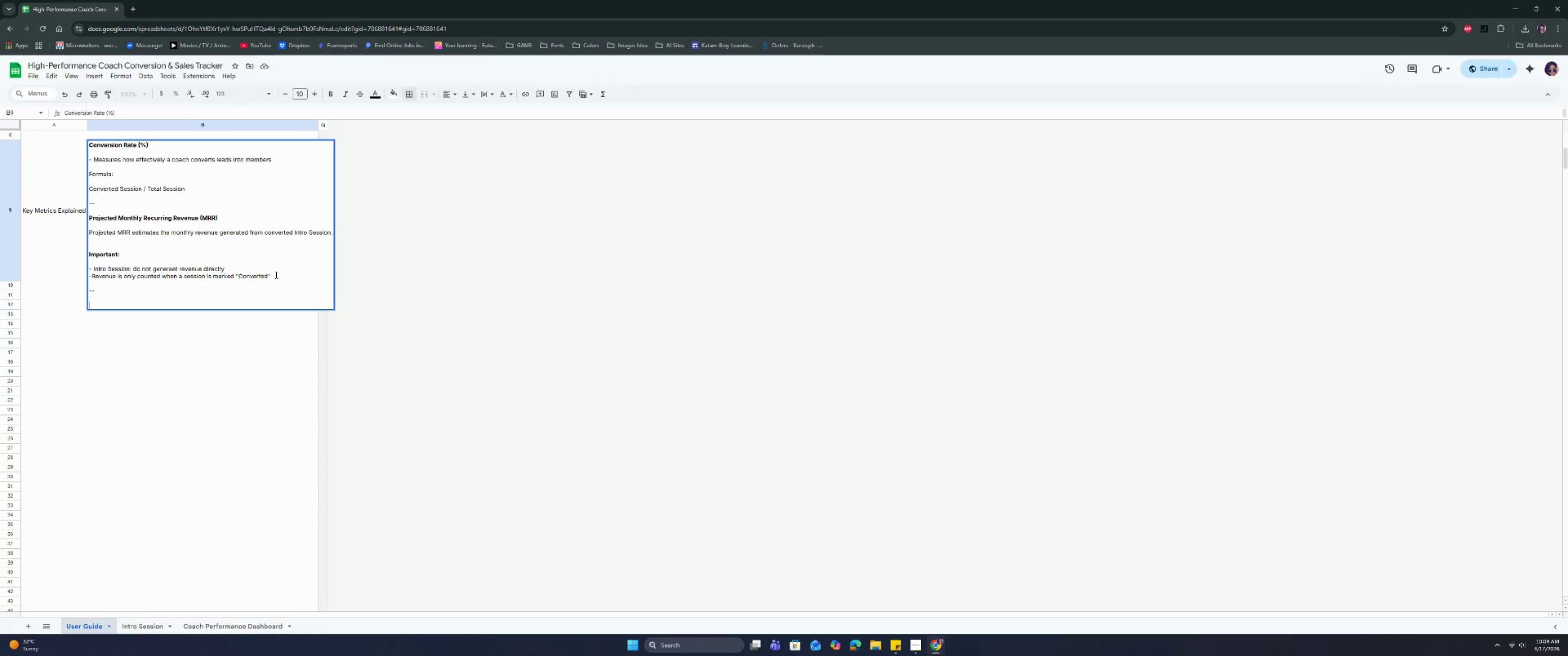 
type(Basis of Monthly Subsci)
key(Backspace)
type(ription (MRR))
 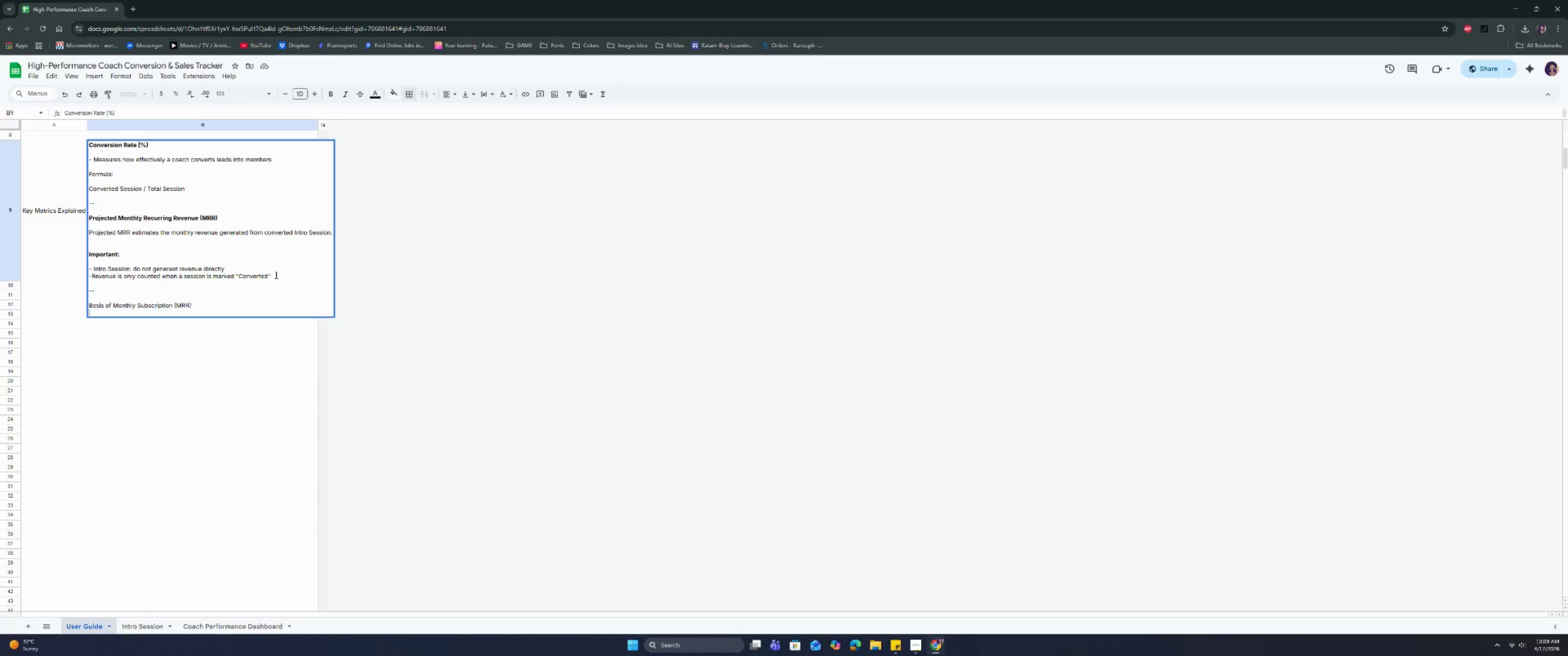 
 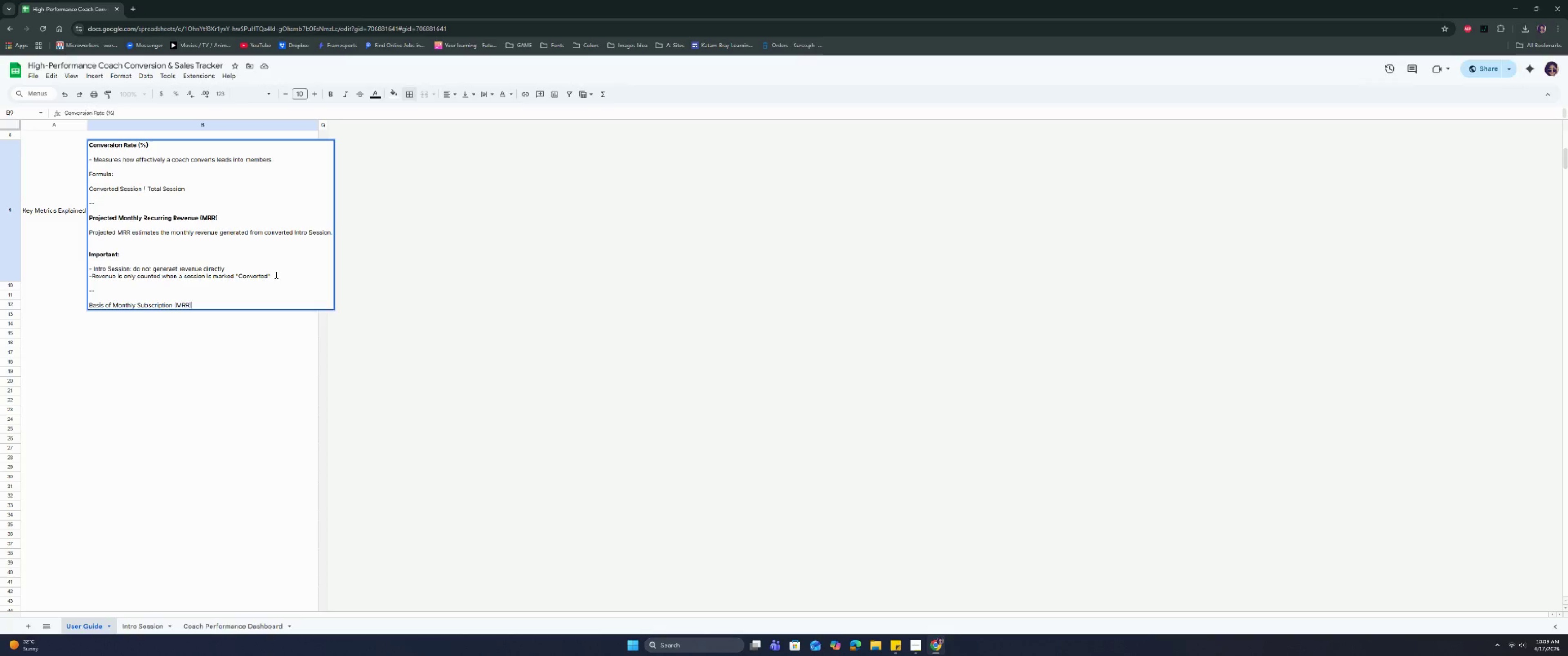 
key(Control+ControlRight)
 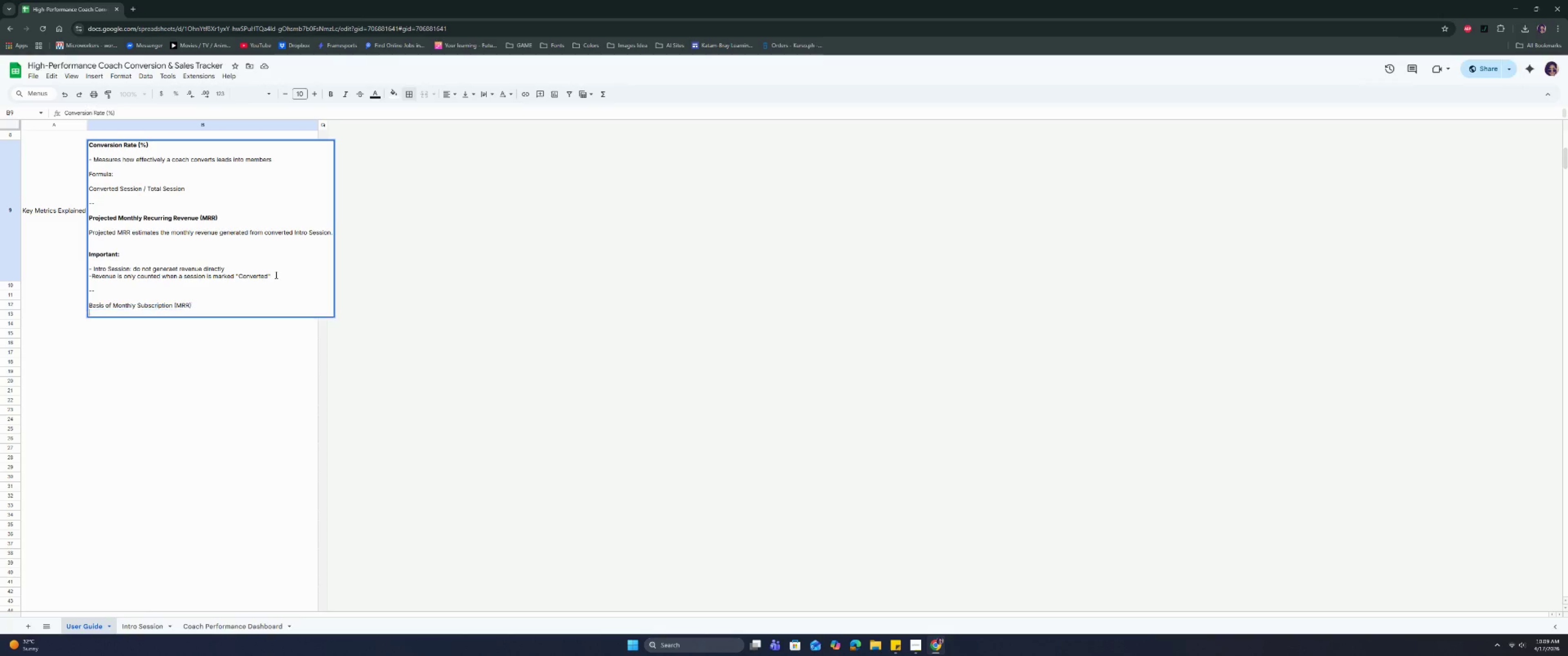 
key(Control+Enter)
 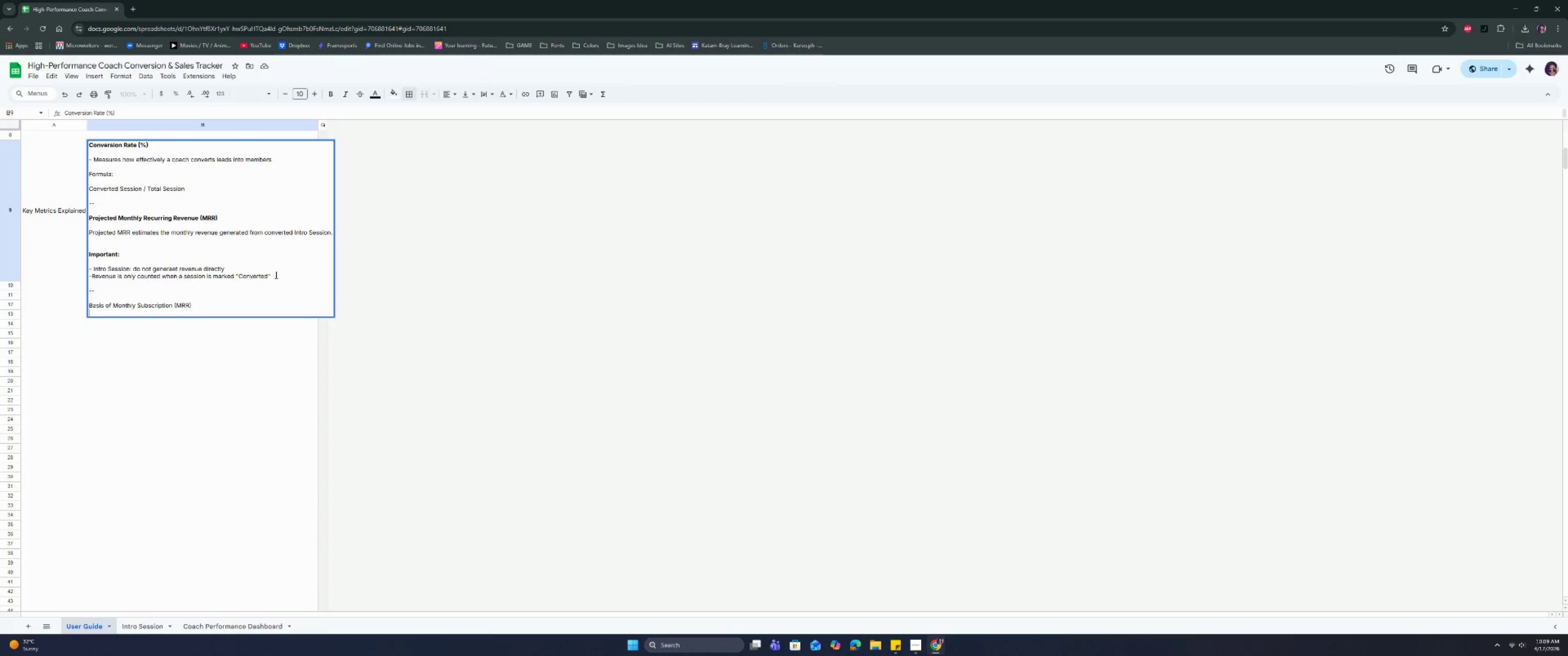 
type(- pRO)
key(Backspace)
key(Backspace)
key(Backspace)
type(Projet)
key(Backspace)
type(c)
 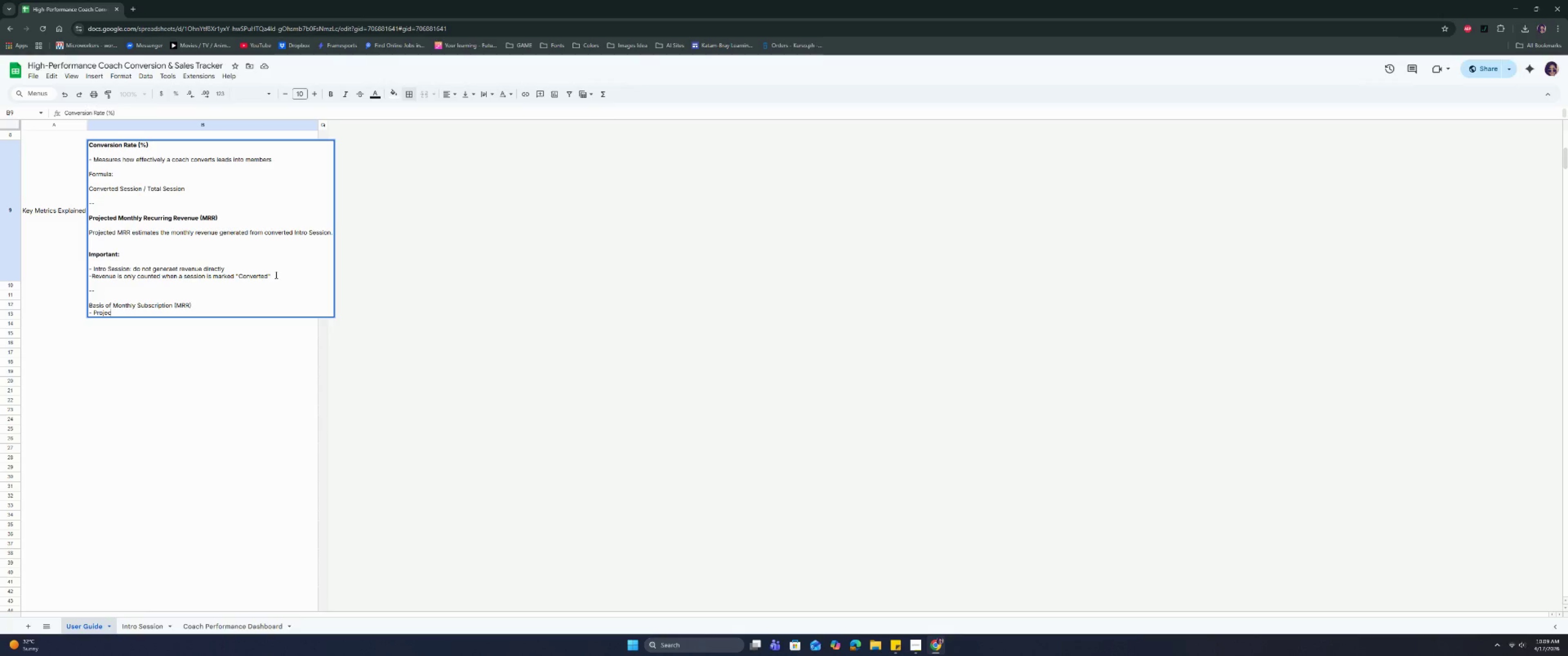 
wait(21.0)
 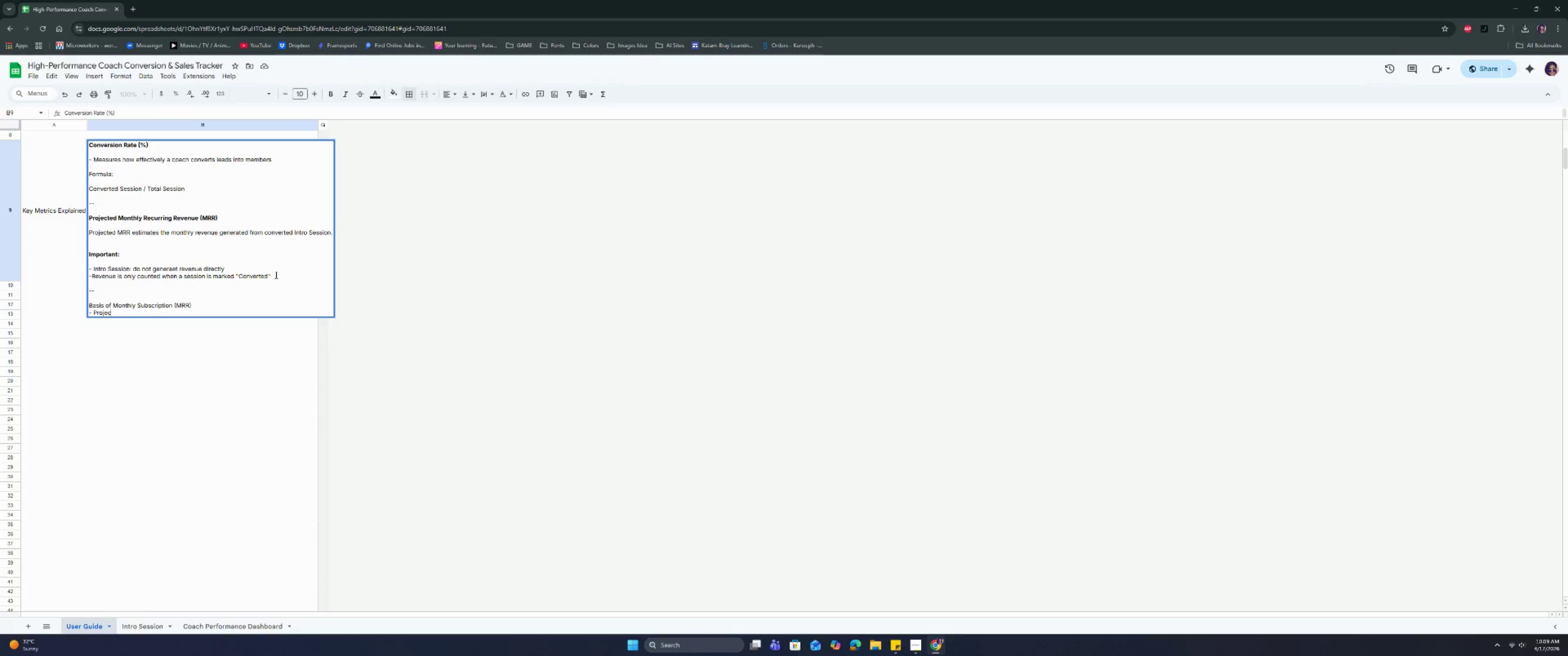 
type(ted MRR is based on standard montlh)
key(Backspace)
key(Backspace)
type(hly membership ricing")
key(Backspace)
type(:)
 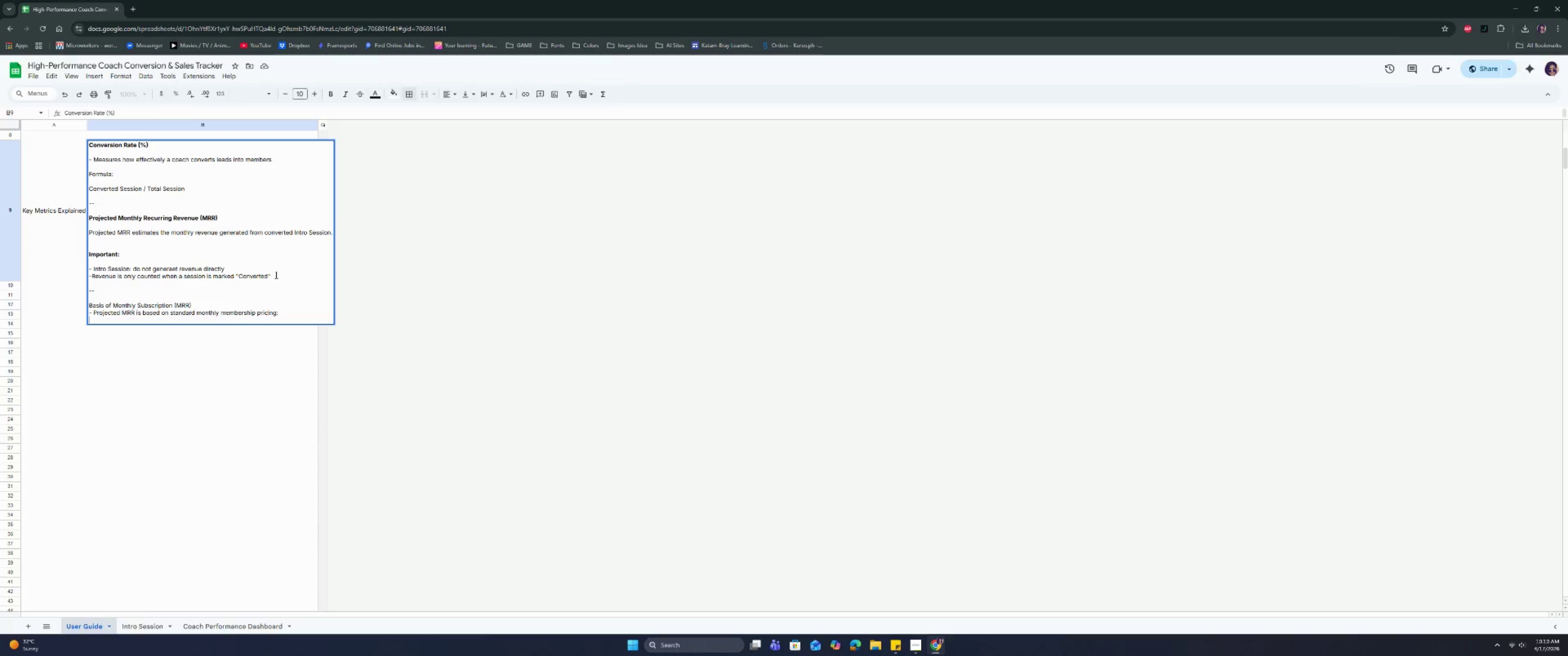 
key(Control+Enter)
 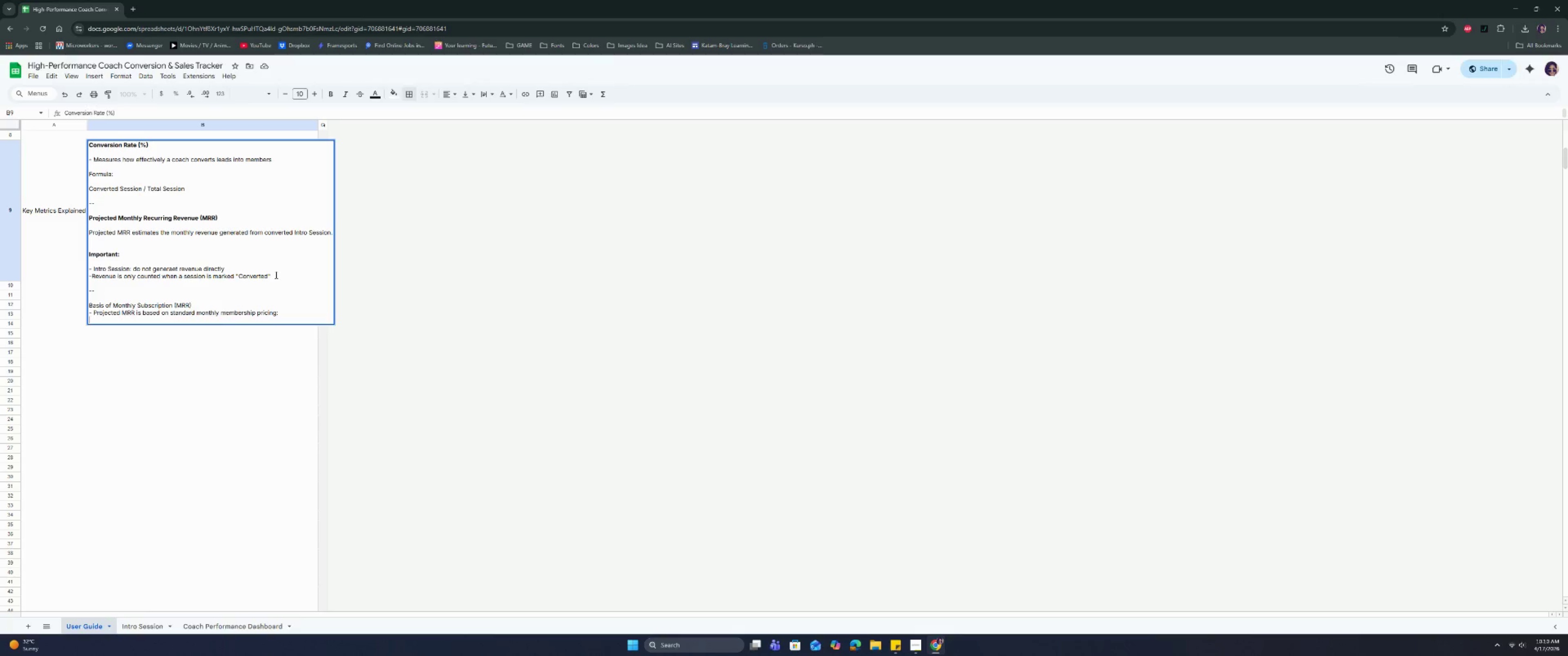 
key(Control+Enter)
 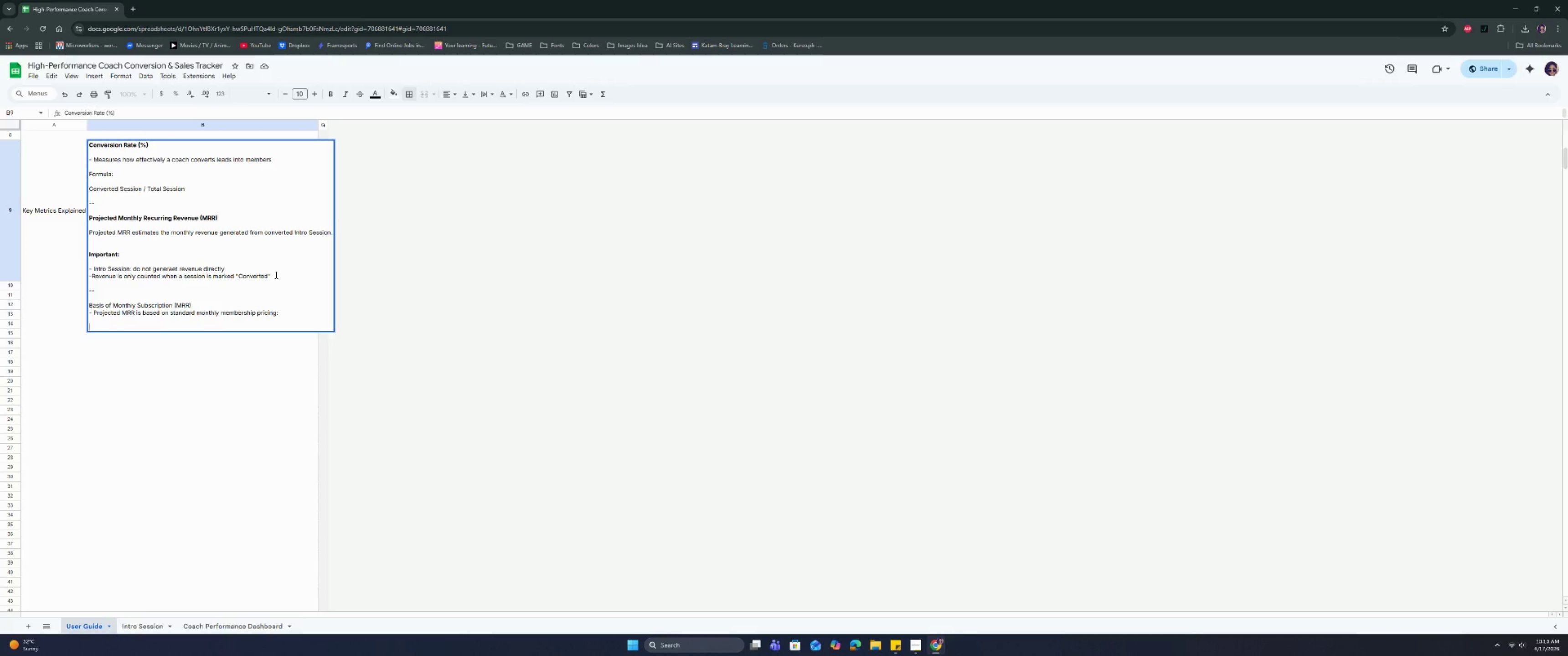 
hold_key(key=ShiftRight, duration=0.46)
 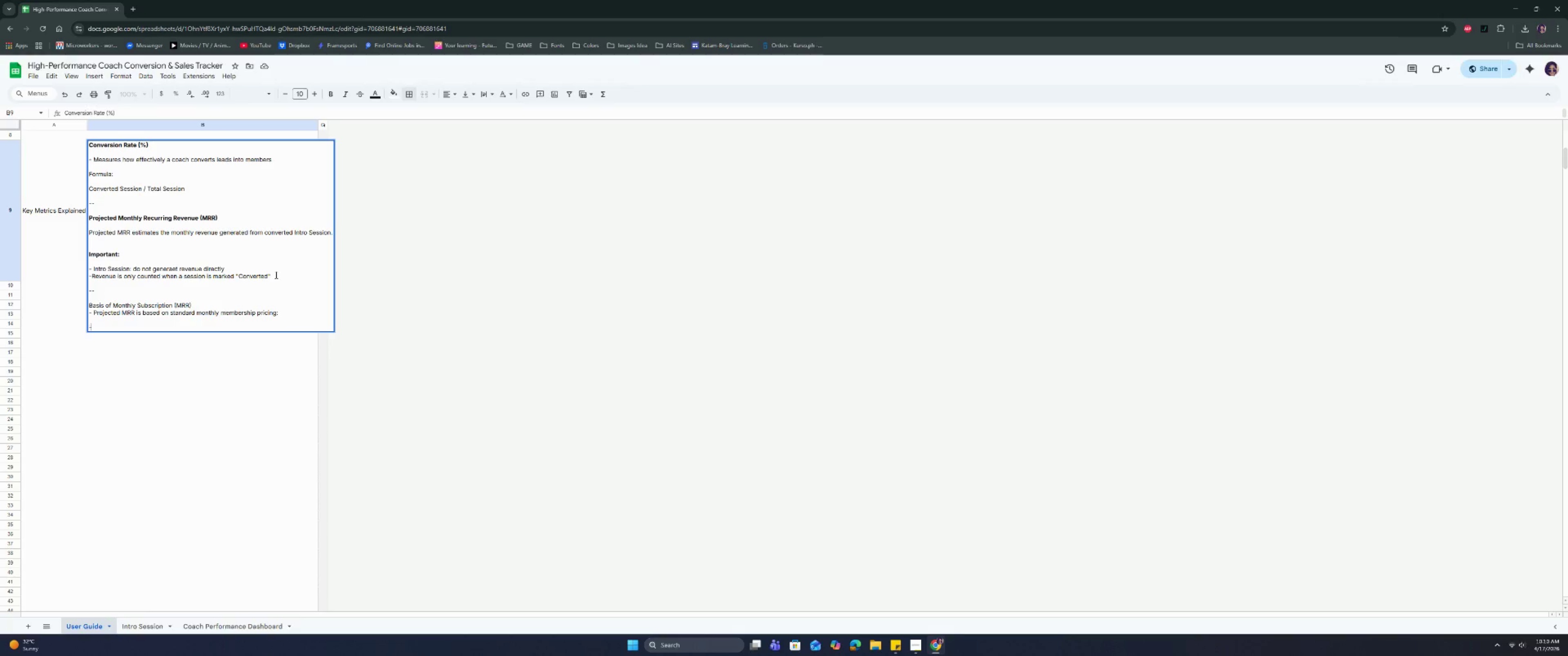 
type(- Basic )
key(Backspace)
type(: )
 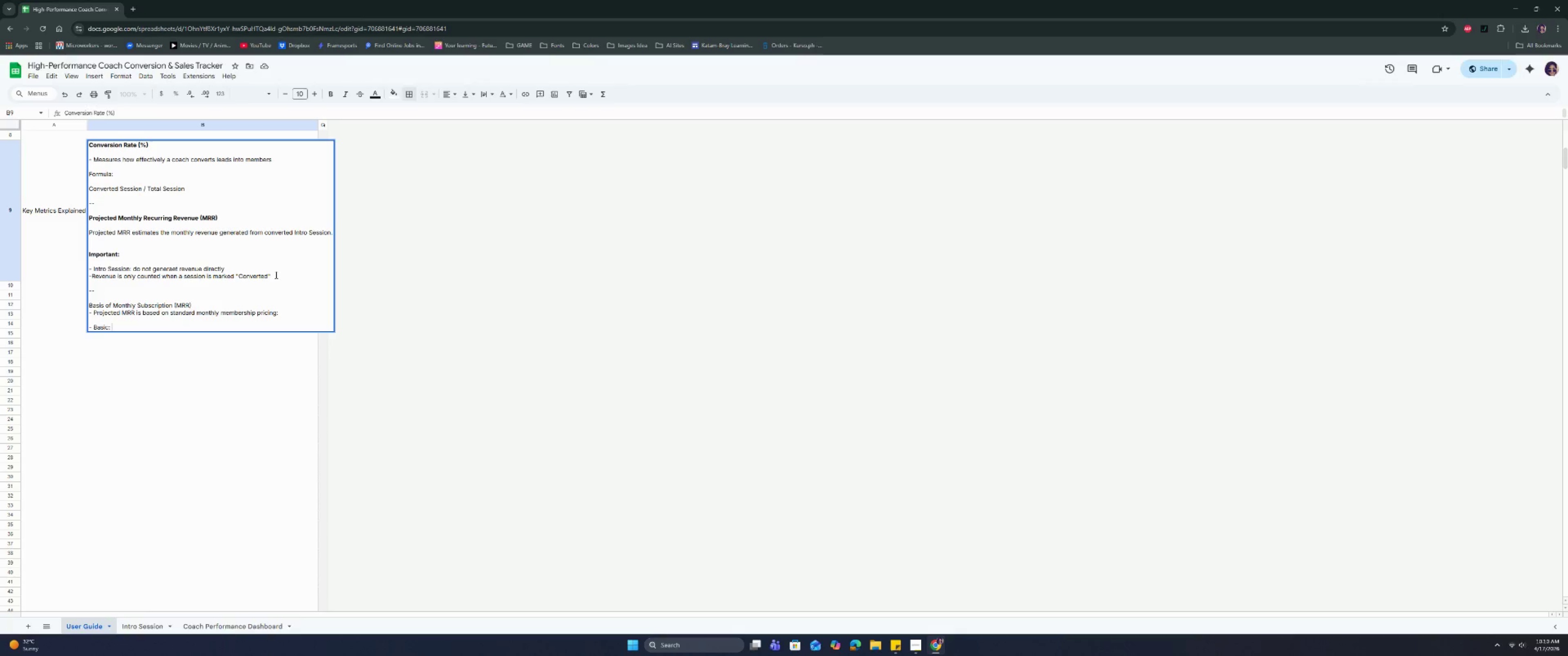 
wait(10.35)
 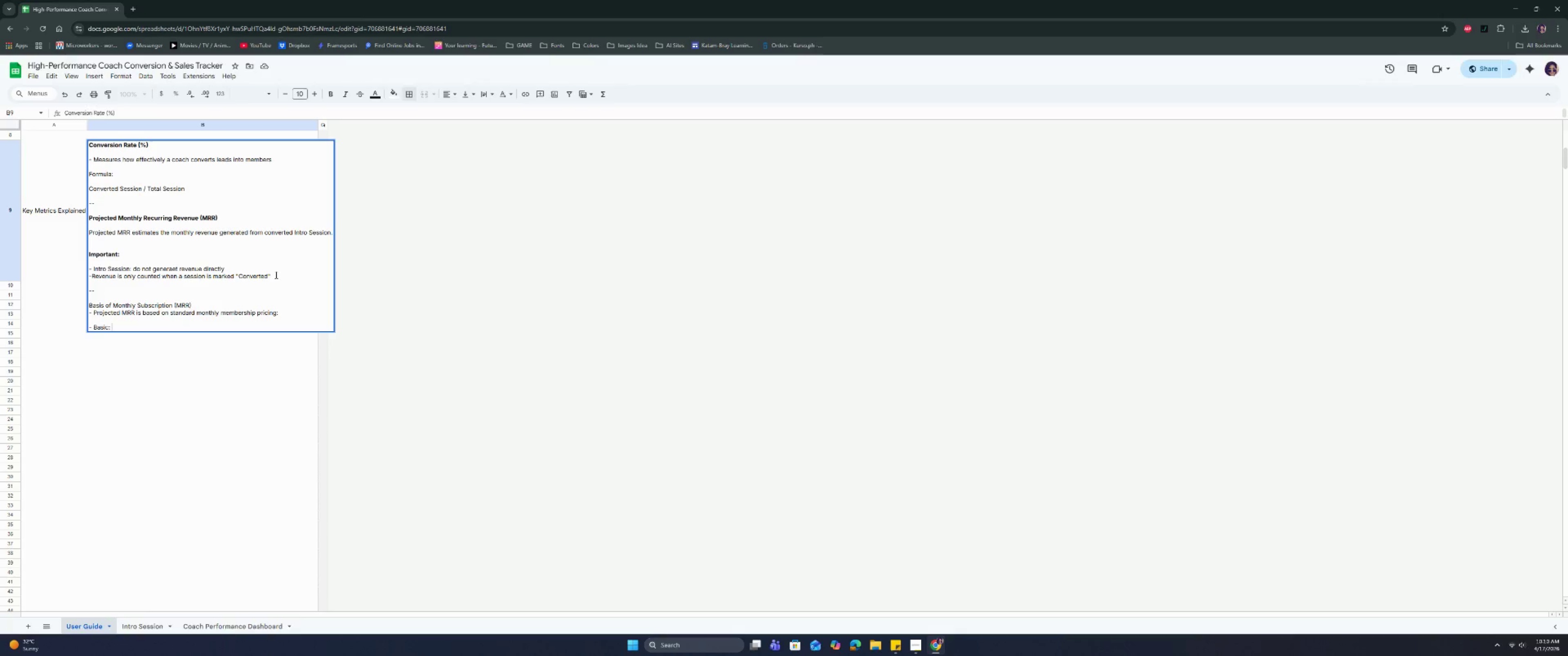 
left_click([323, 126])
 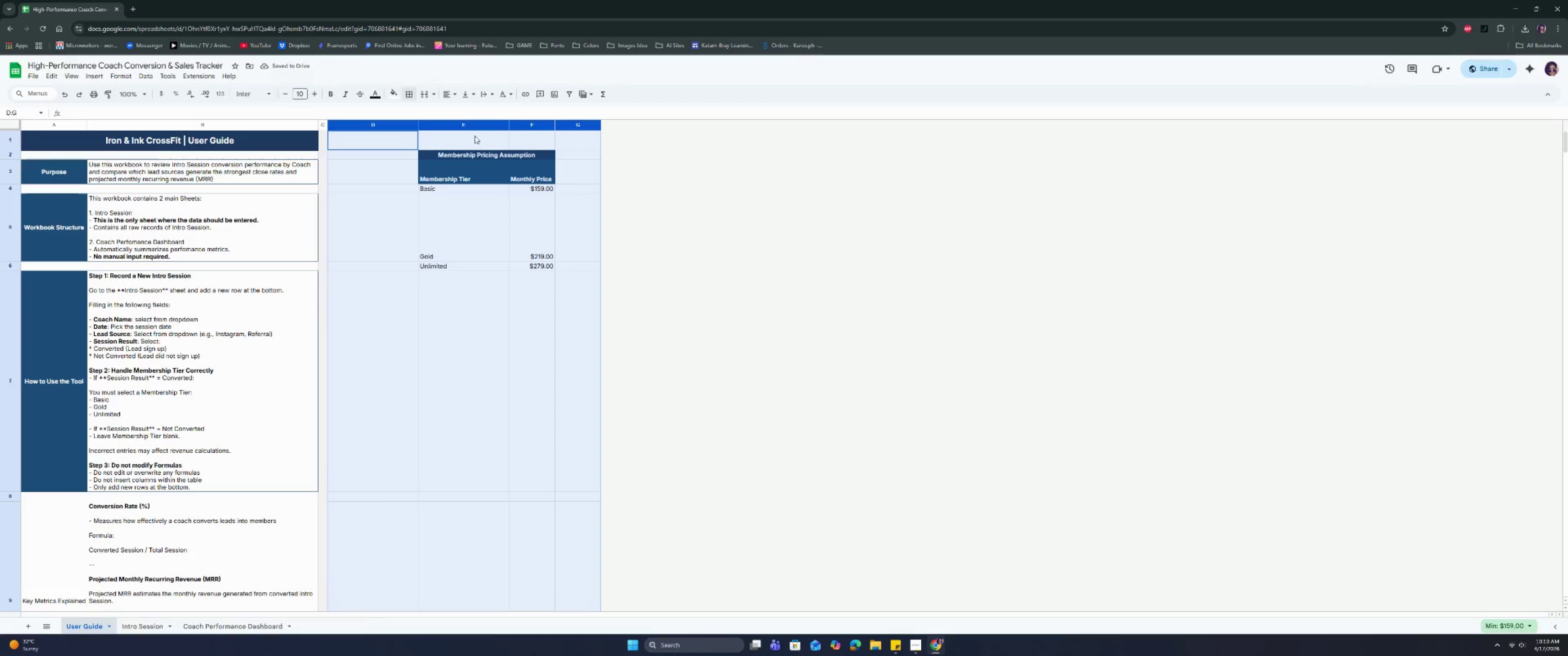 
right_click([377, 127])
 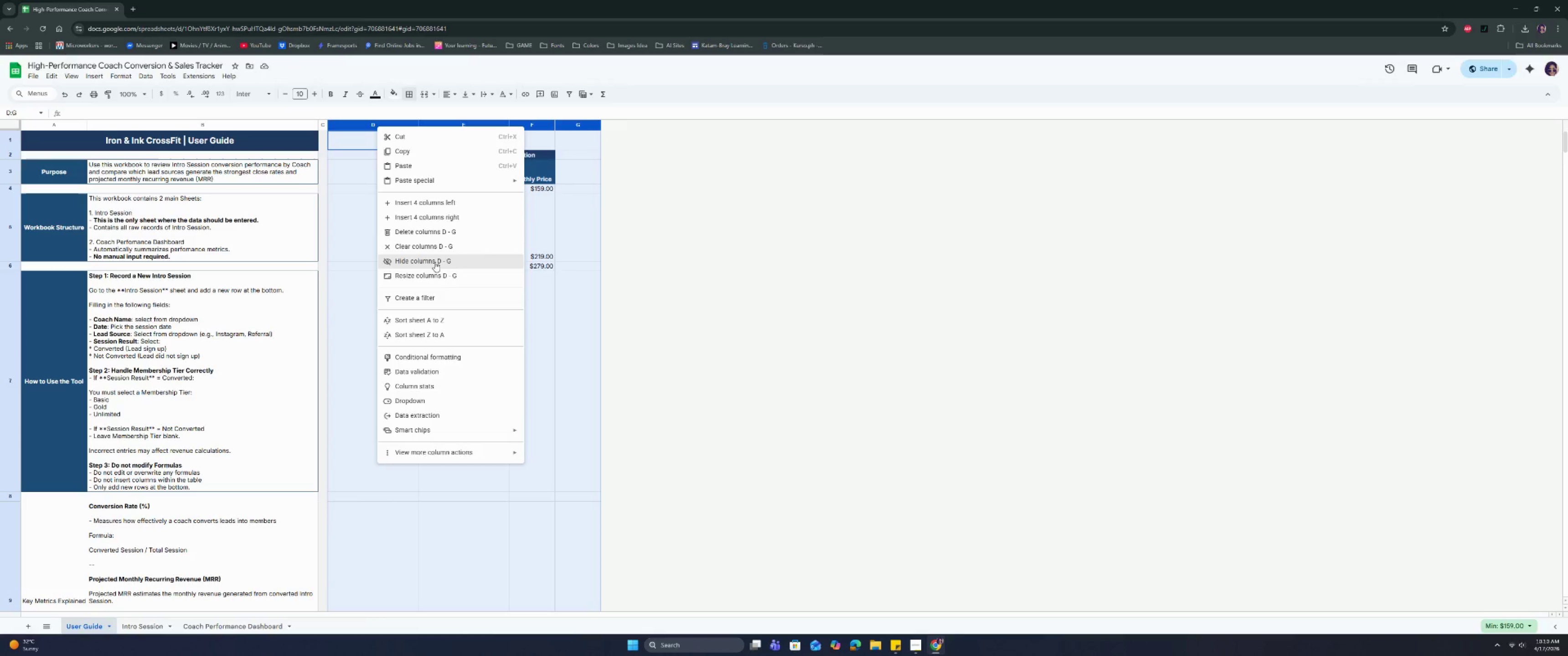 
left_click([435, 262])
 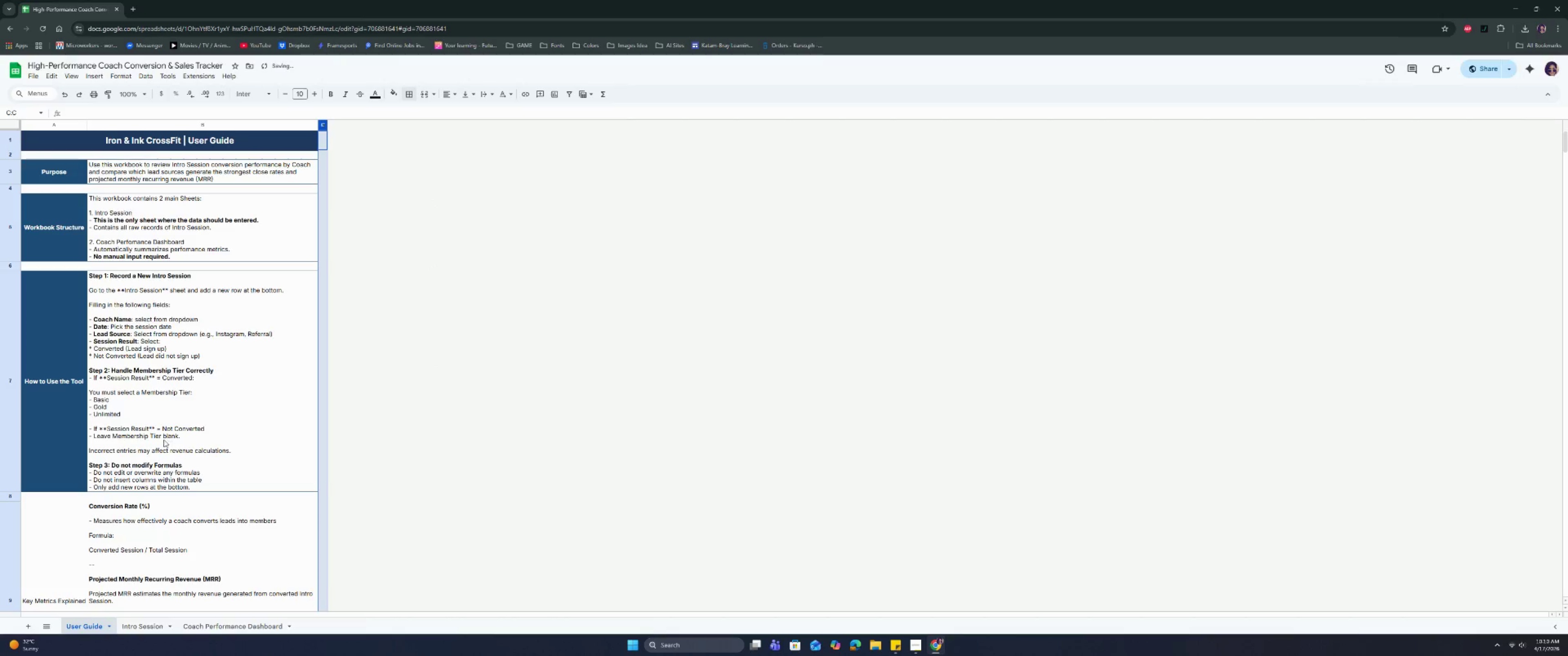 
scroll: coordinate [165, 443], scroll_direction: down, amount: 6.0
 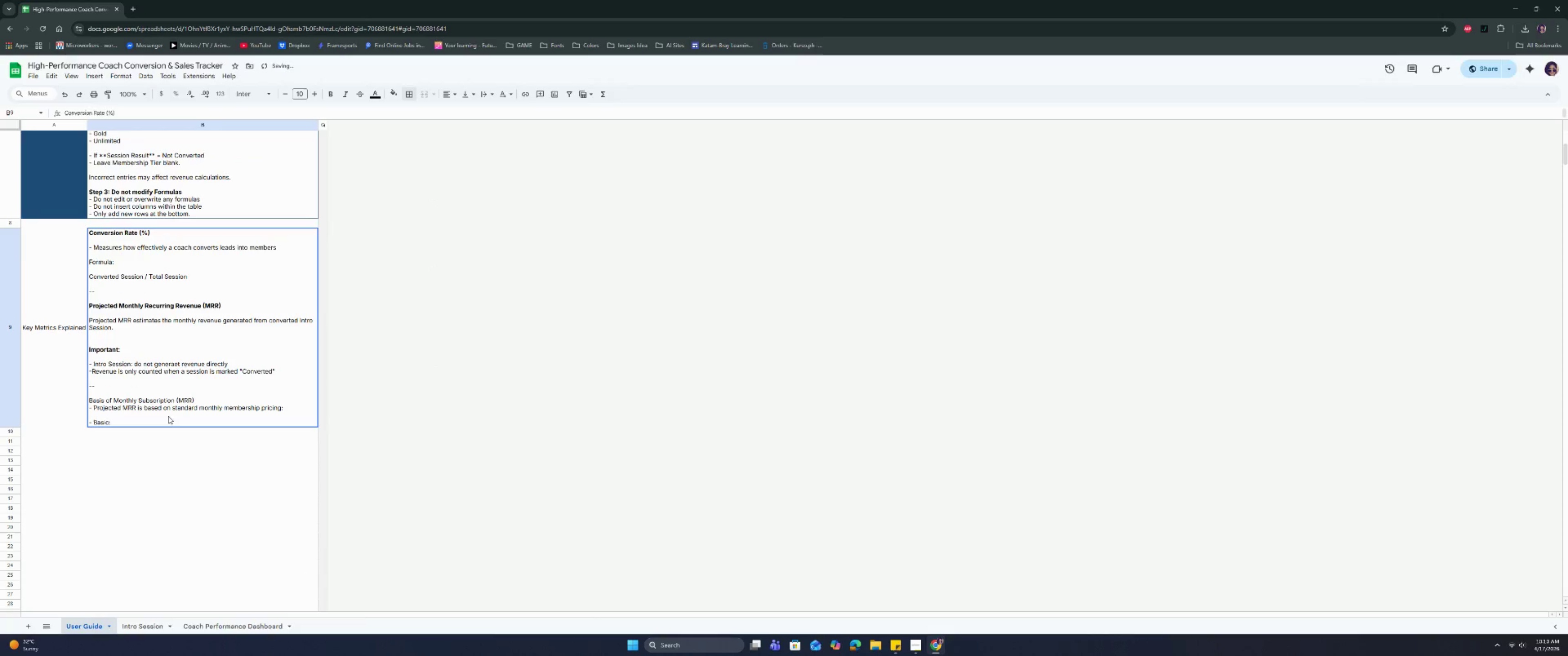 
double_click([168, 416])
 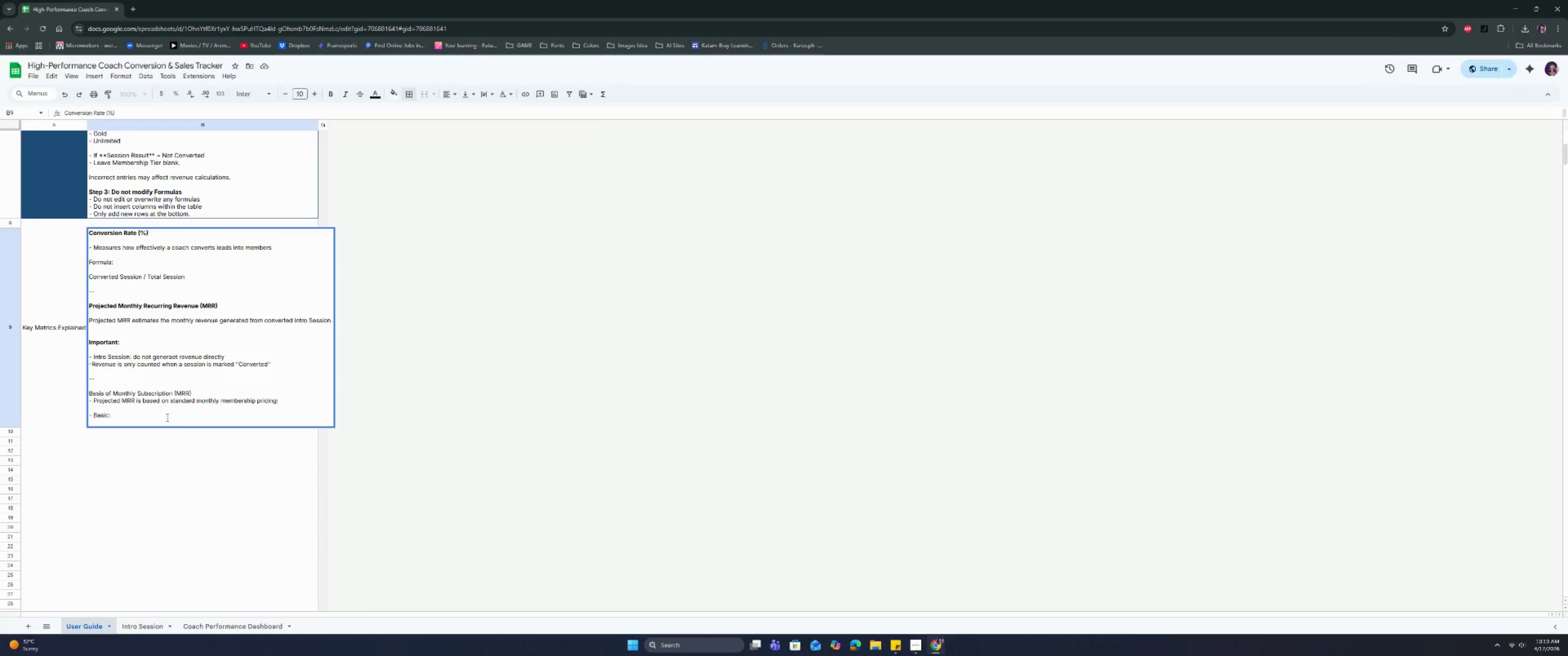 
wait(5.06)
 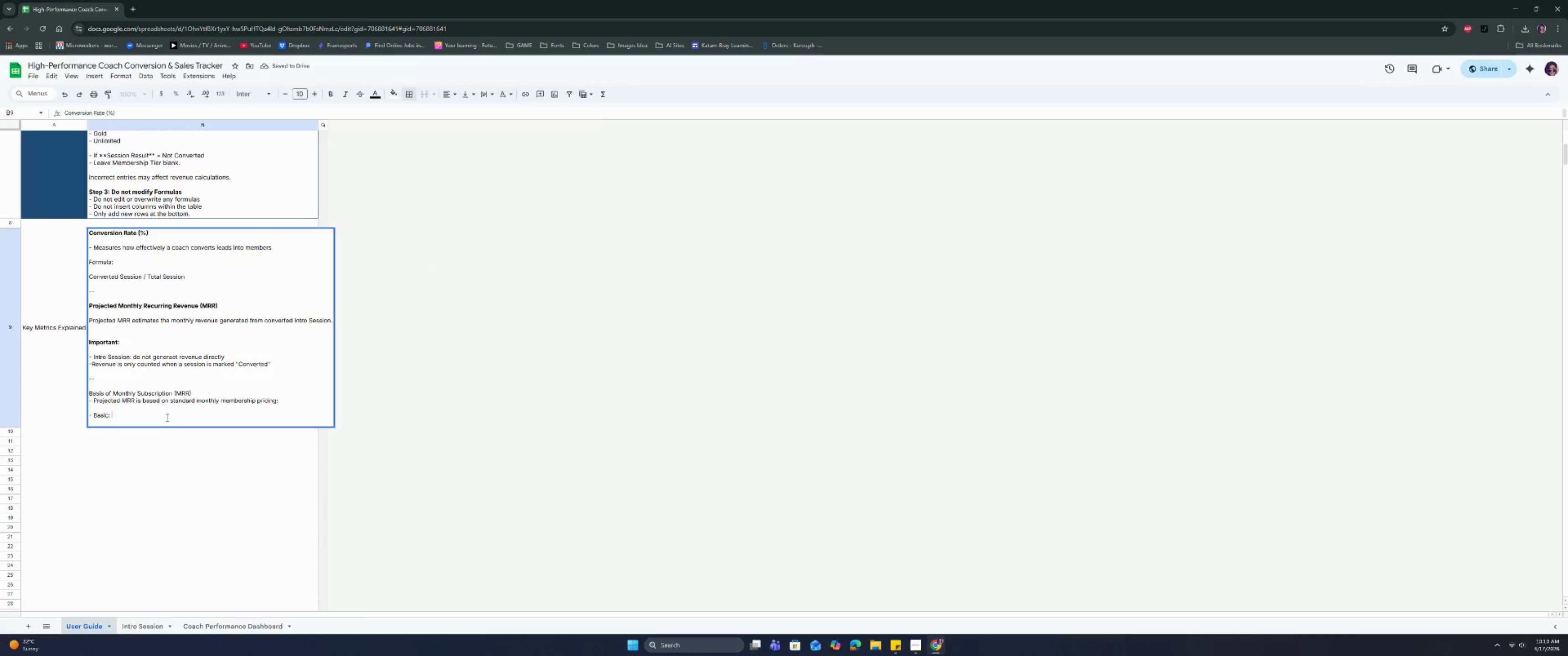 
scroll: coordinate [166, 417], scroll_direction: up, amount: 5.0
 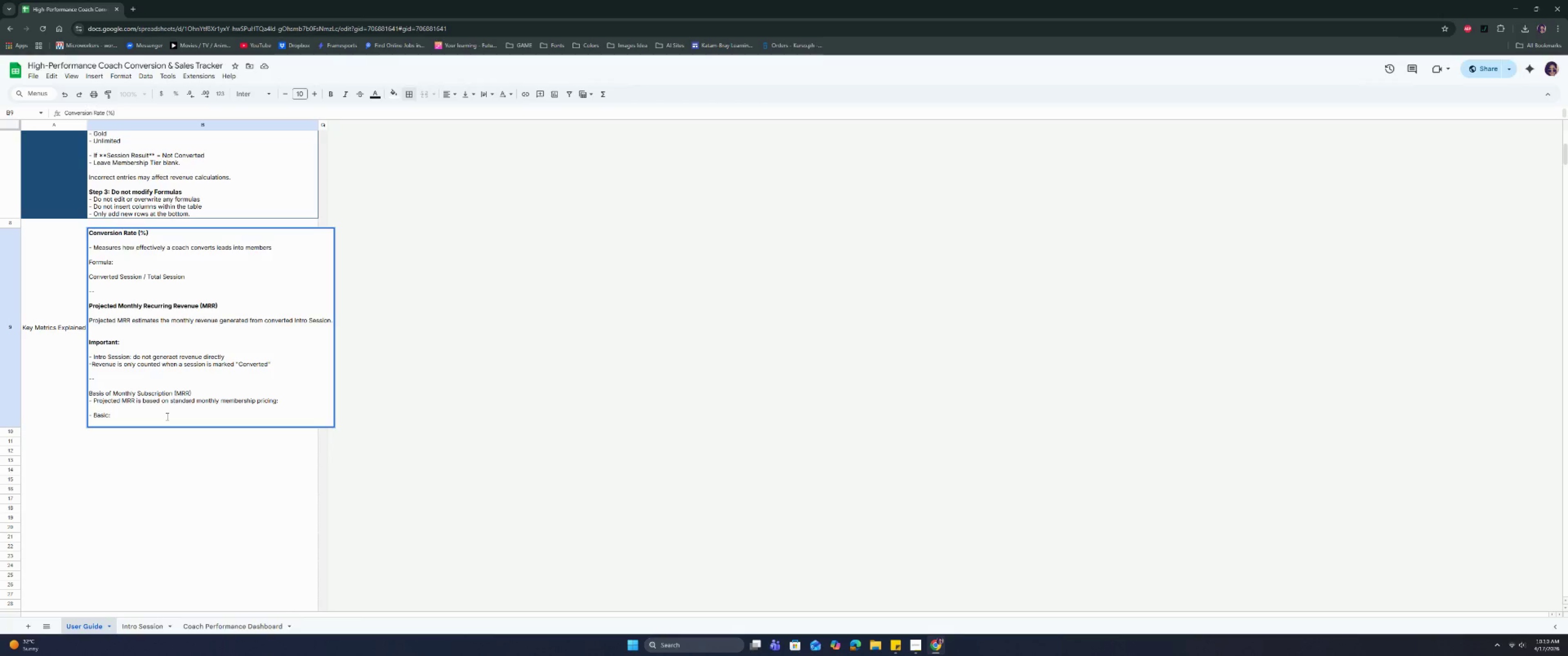 
type(15)
key(Backspace)
key(Backspace)
type($159.00)
 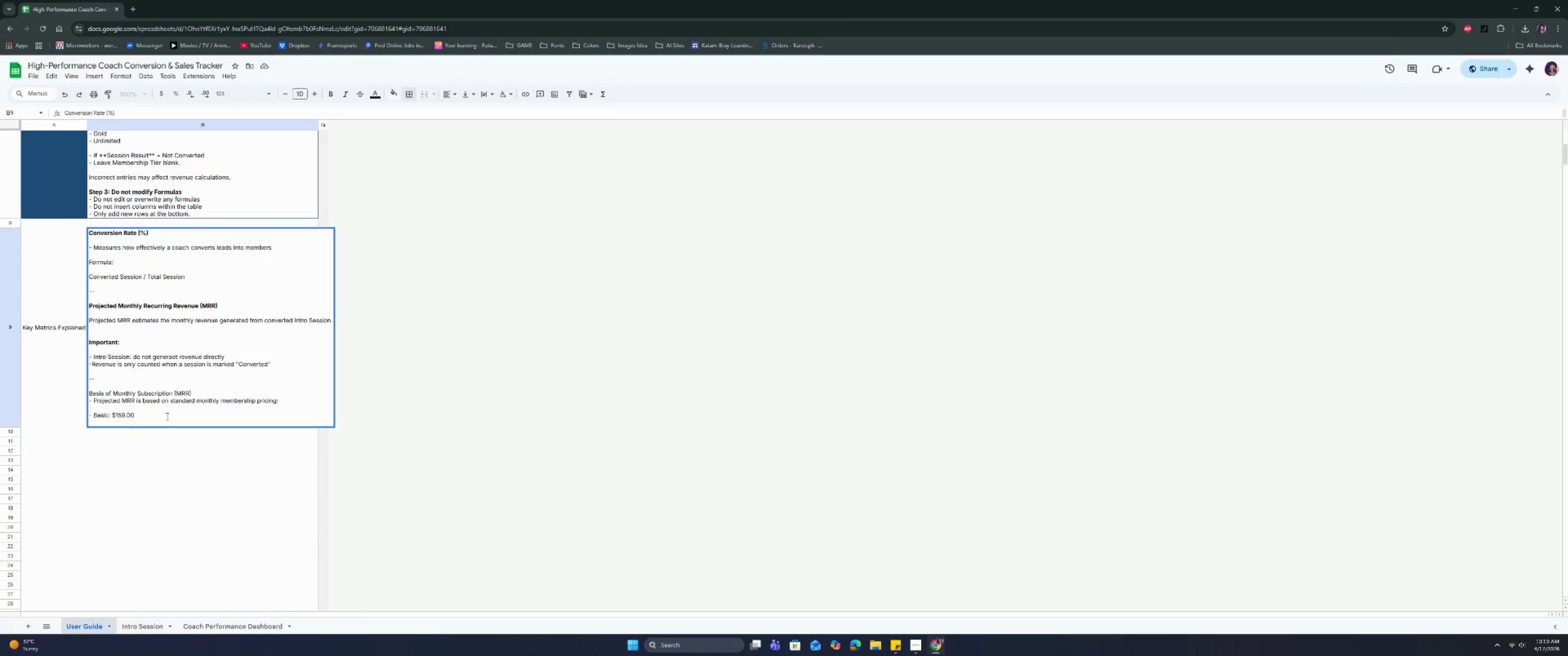 
key(Control+ControlRight)
 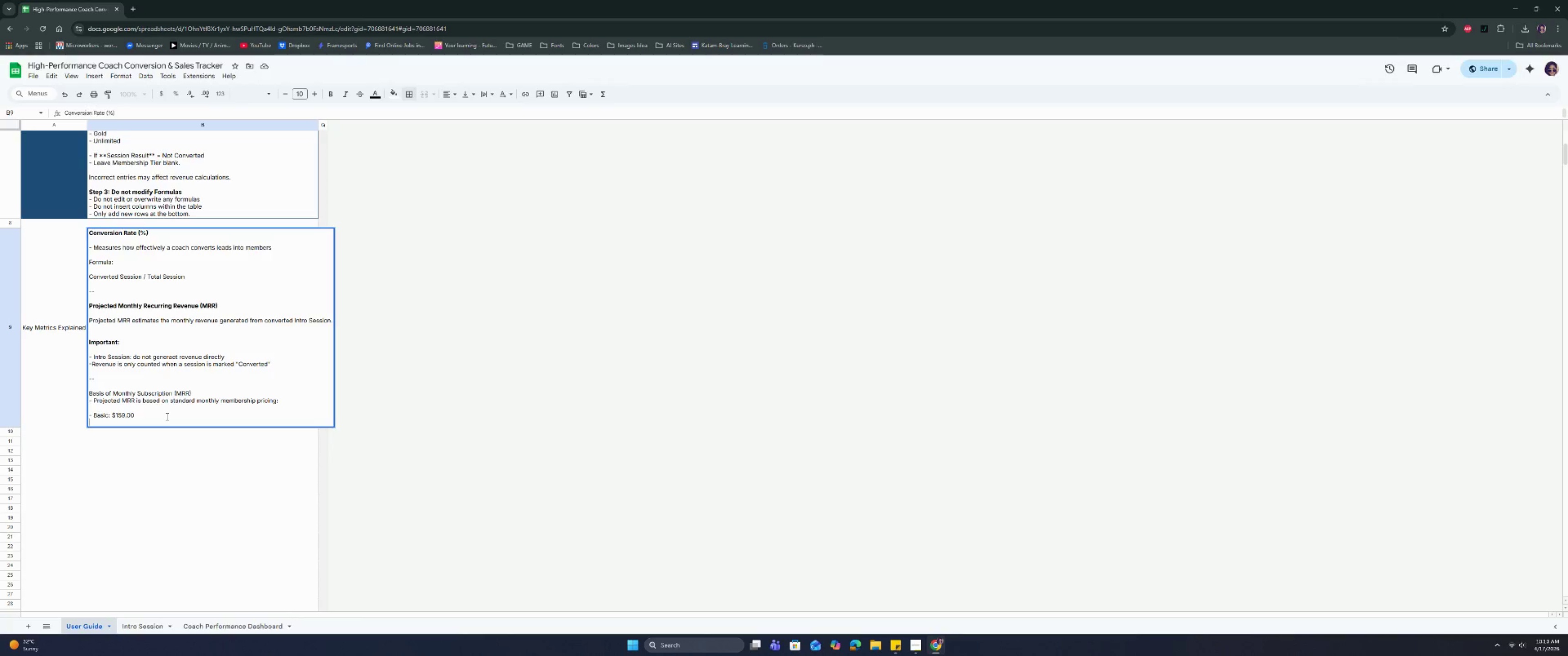 
key(Control+Enter)
 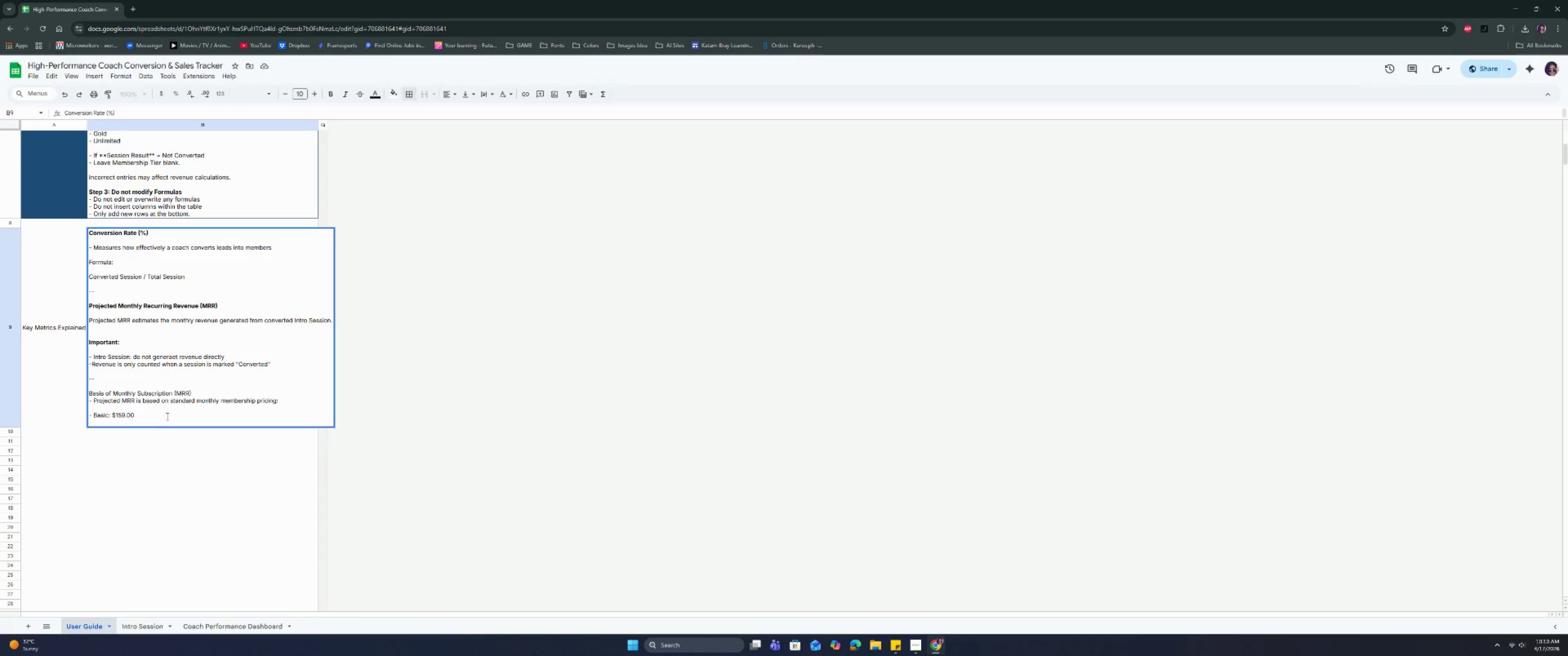 
type(- Gold: $219)
key(Backspace)
key(Backspace)
type(19.00)
 